 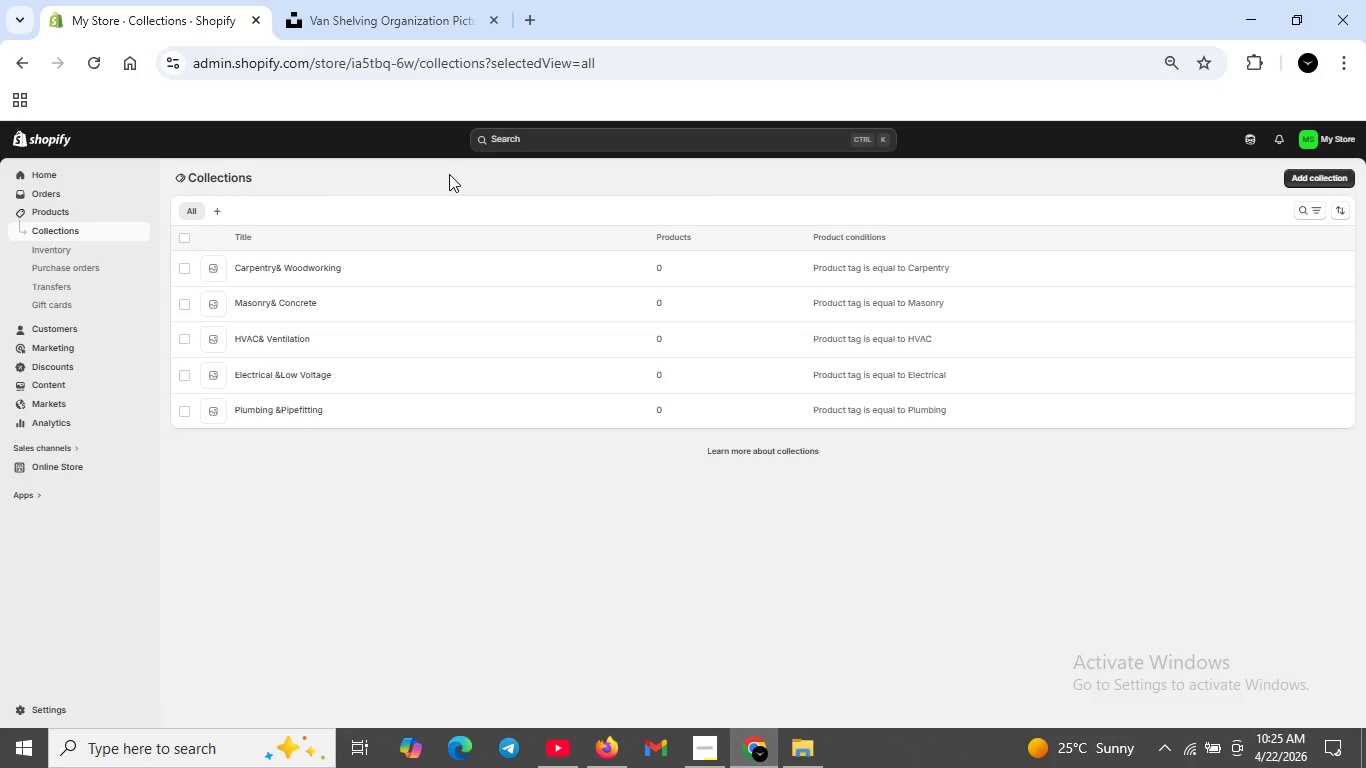 
left_click([55, 208])
 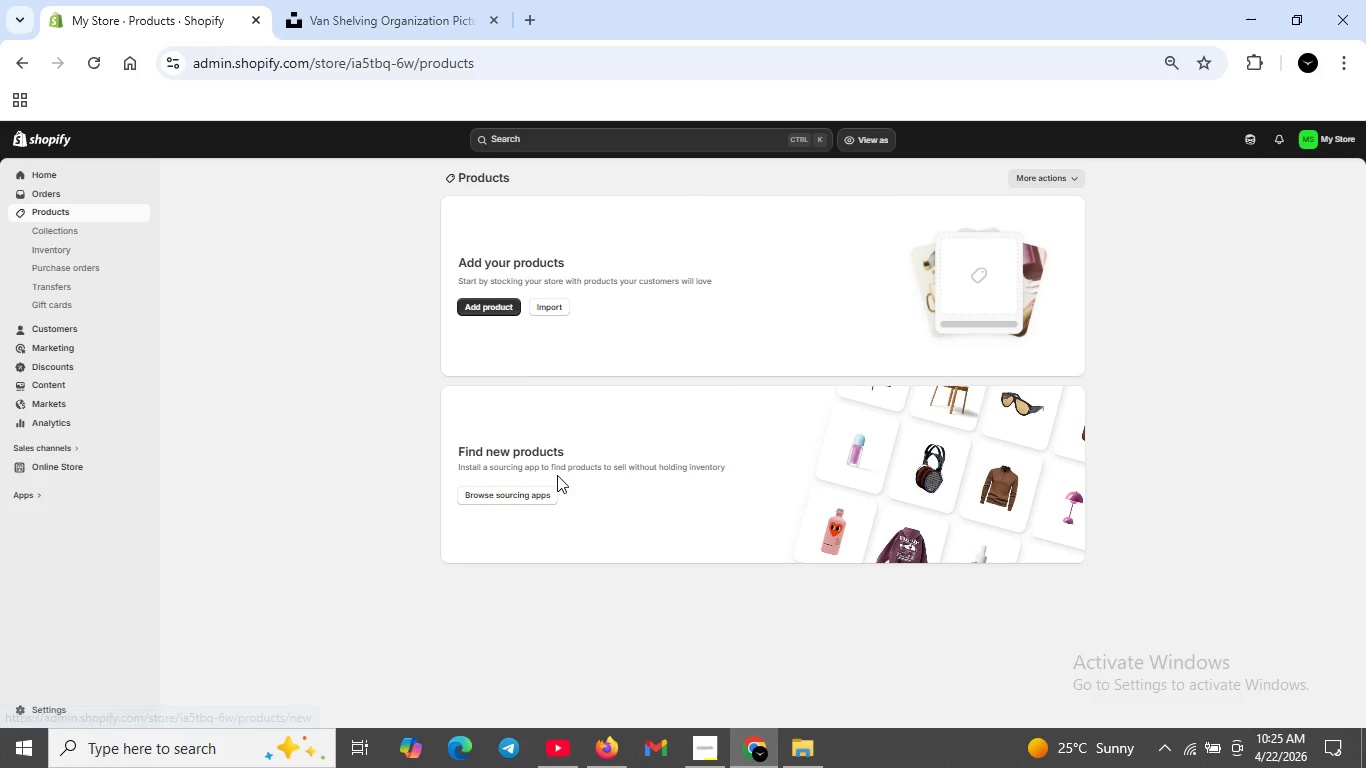 
wait(7.78)
 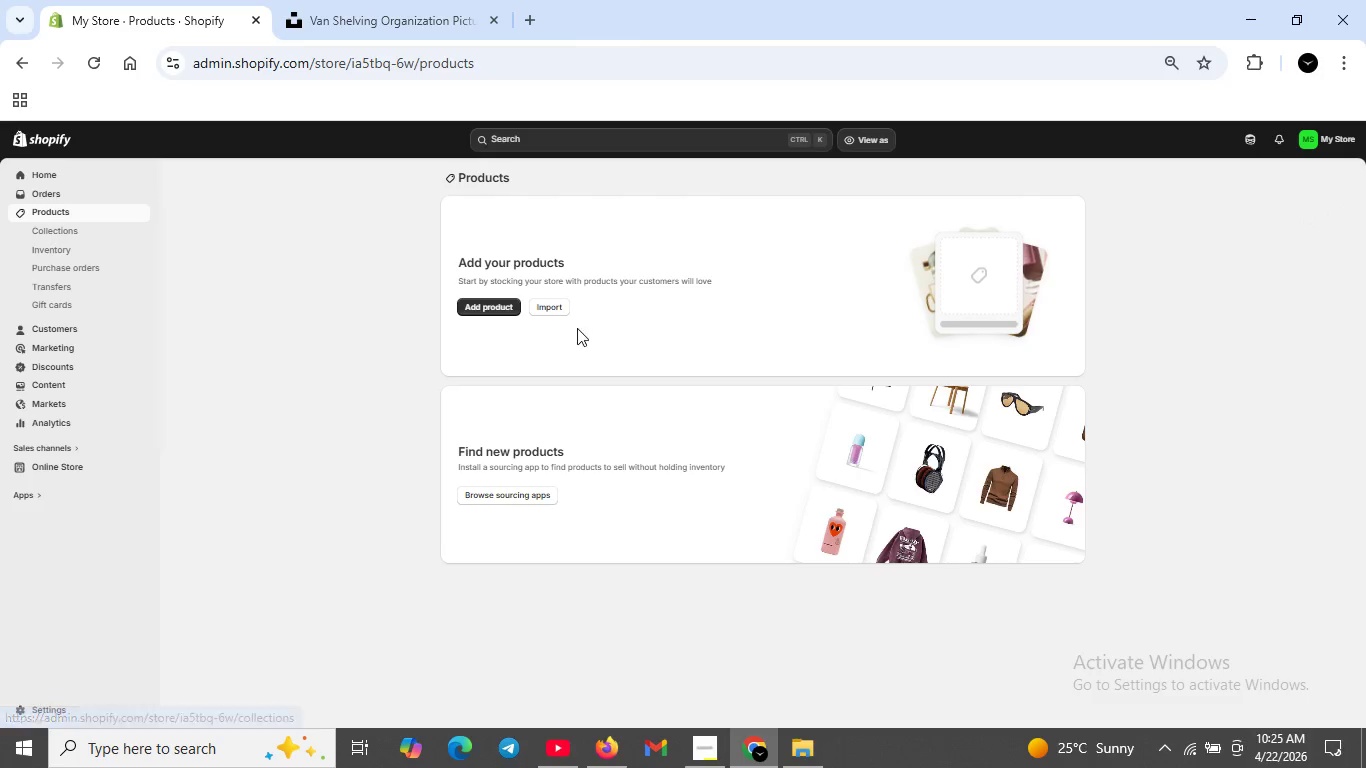 
left_click([490, 307])
 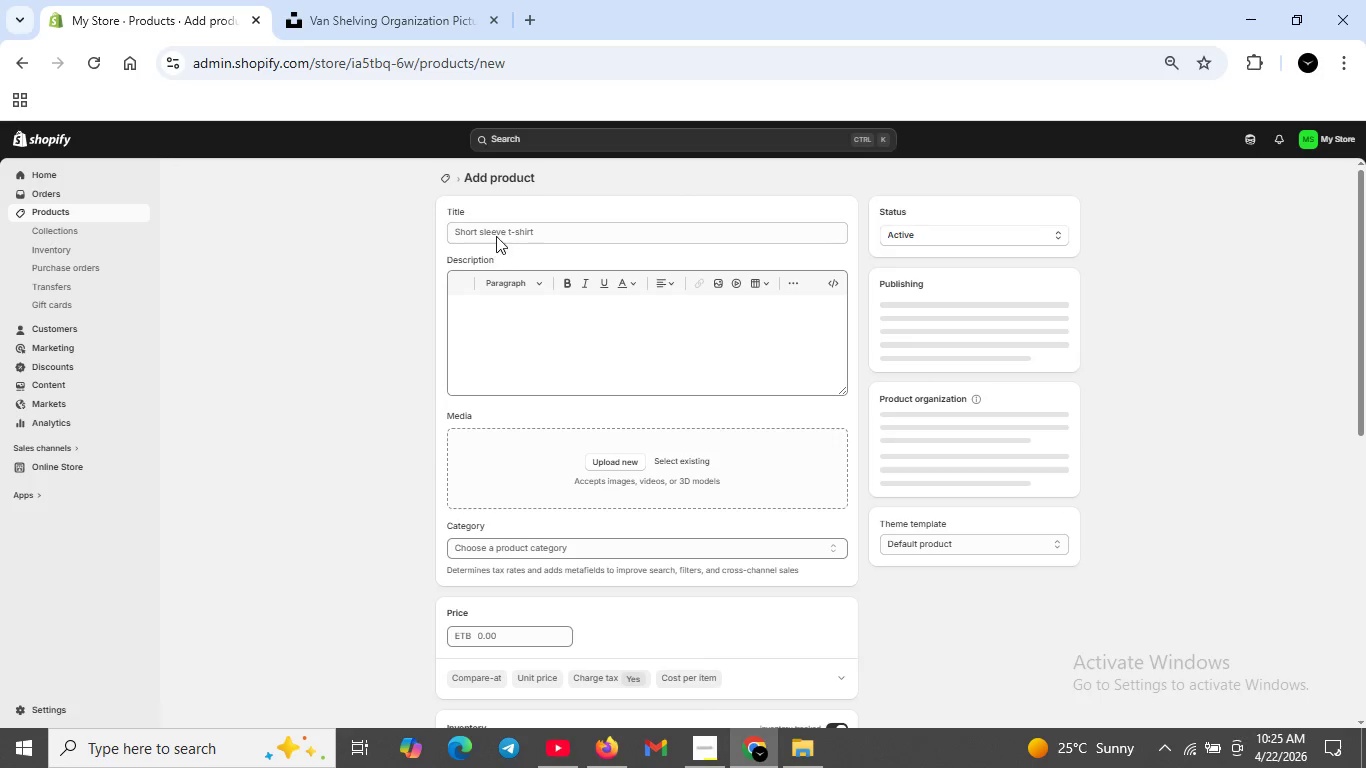 
left_click([502, 229])
 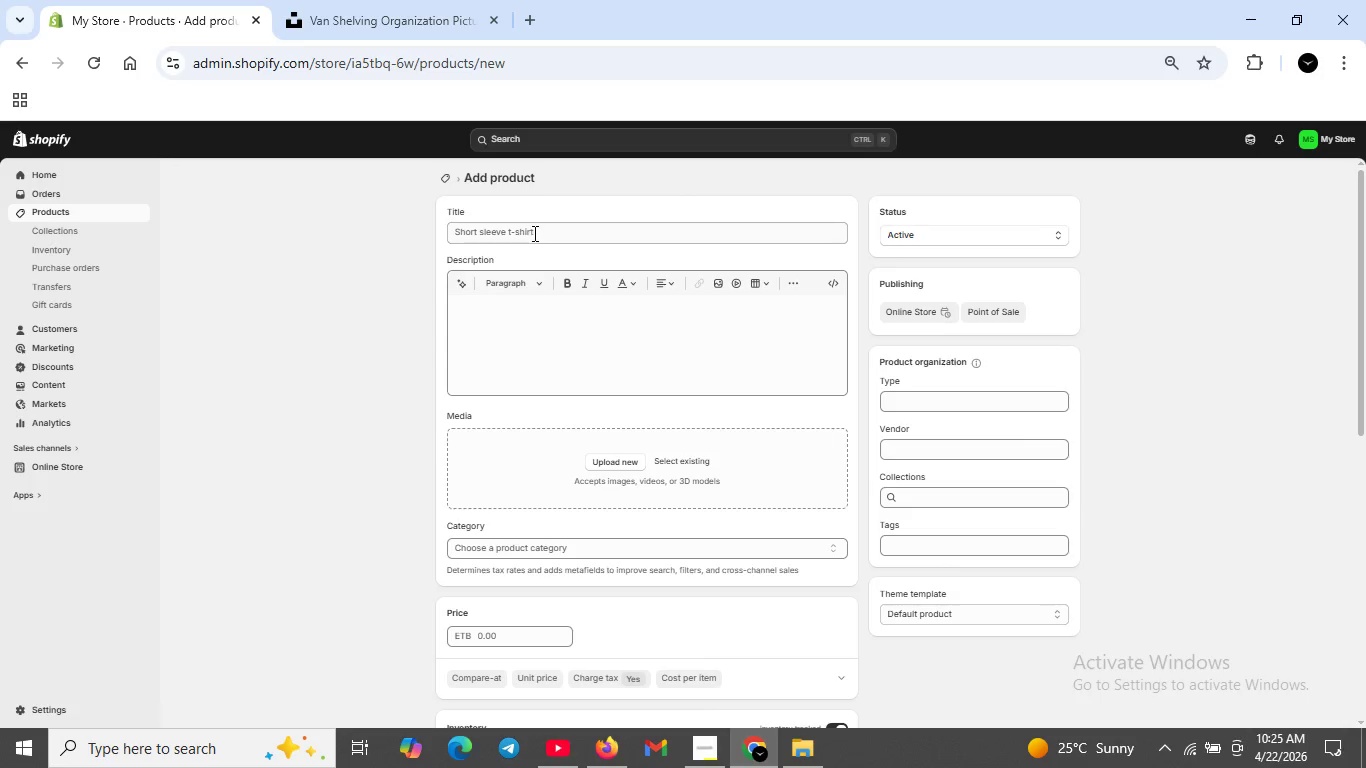 
left_click([533, 233])
 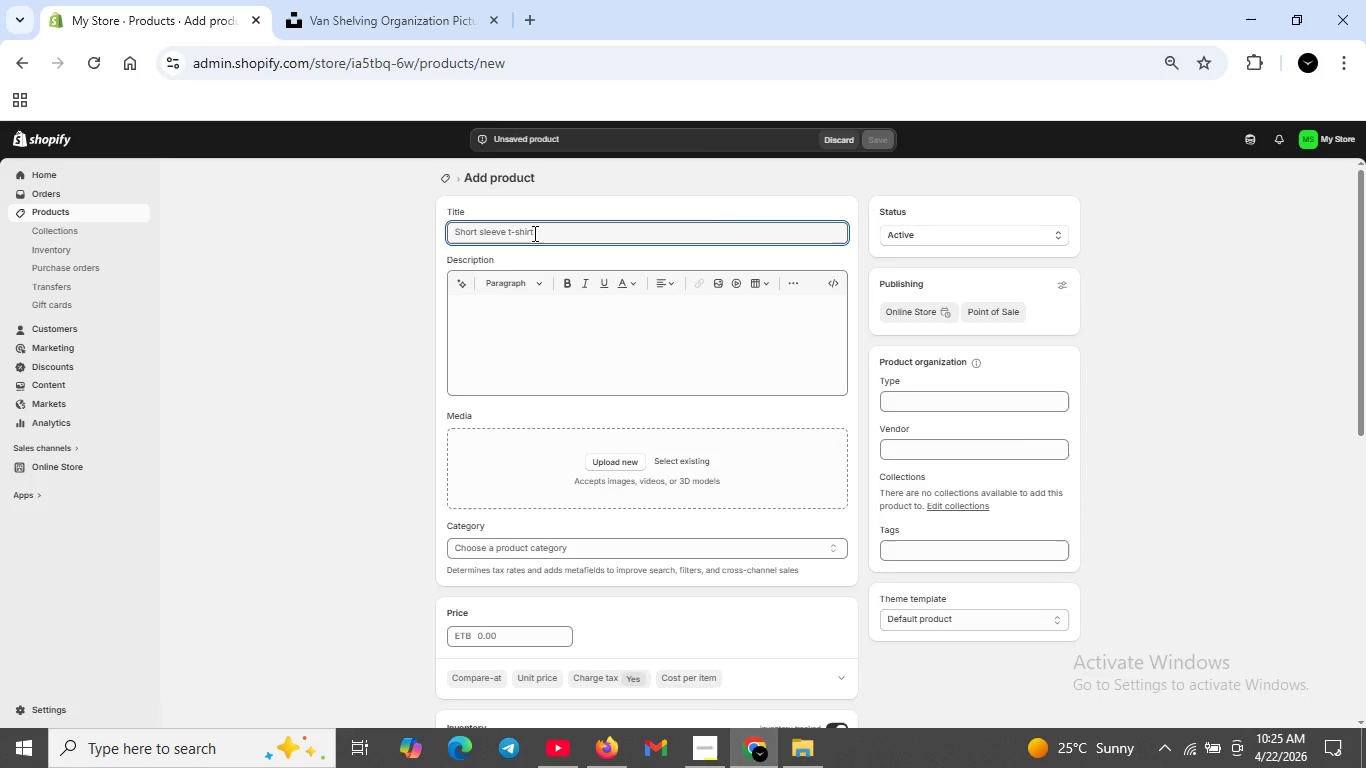 
type(The s)
key(Backspace)
key(Backspace)
type(S)
key(Backspace)
type( s)
key(Backspace)
type(Service Plumn)
key(Backspace)
type(ber 's Heavy -Duty Modlular Shelving Kit )
 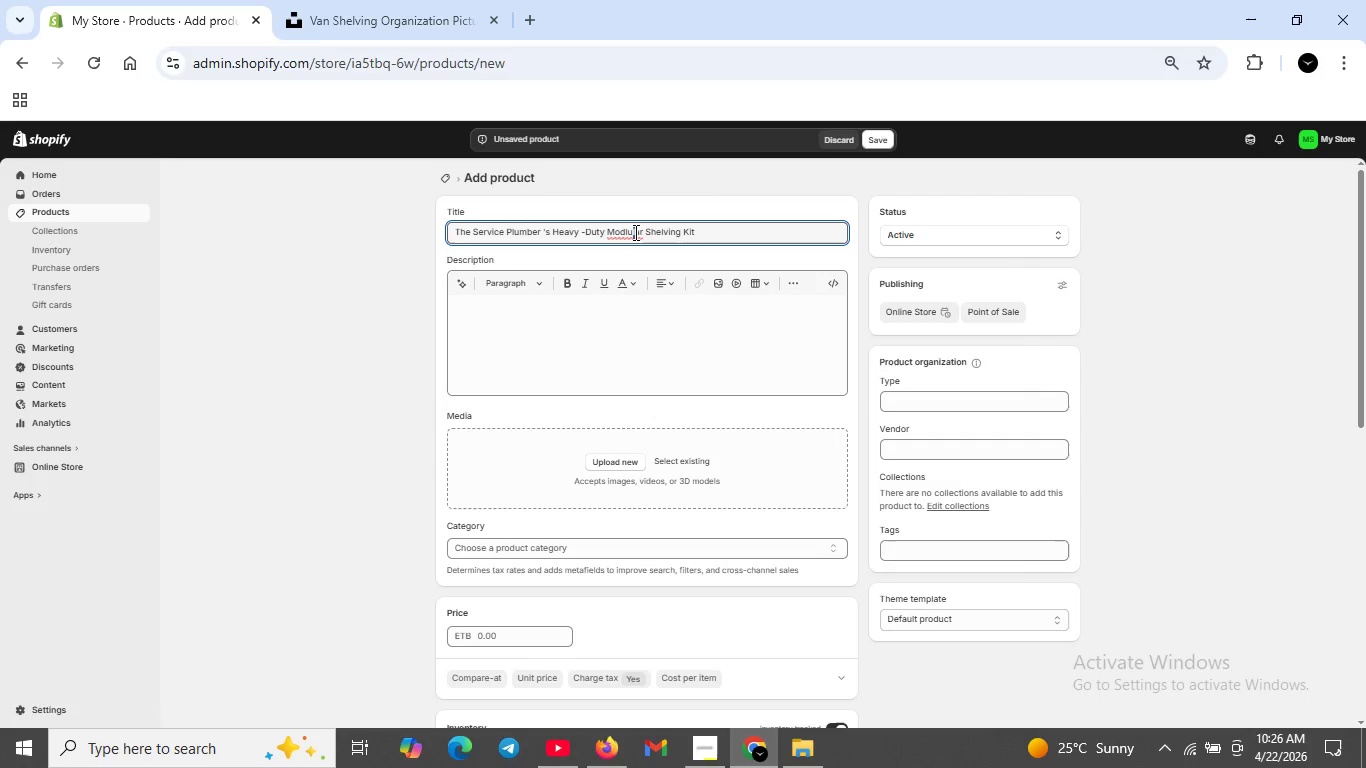 
key(Backspace)
key(Backspace)
type(ul)
 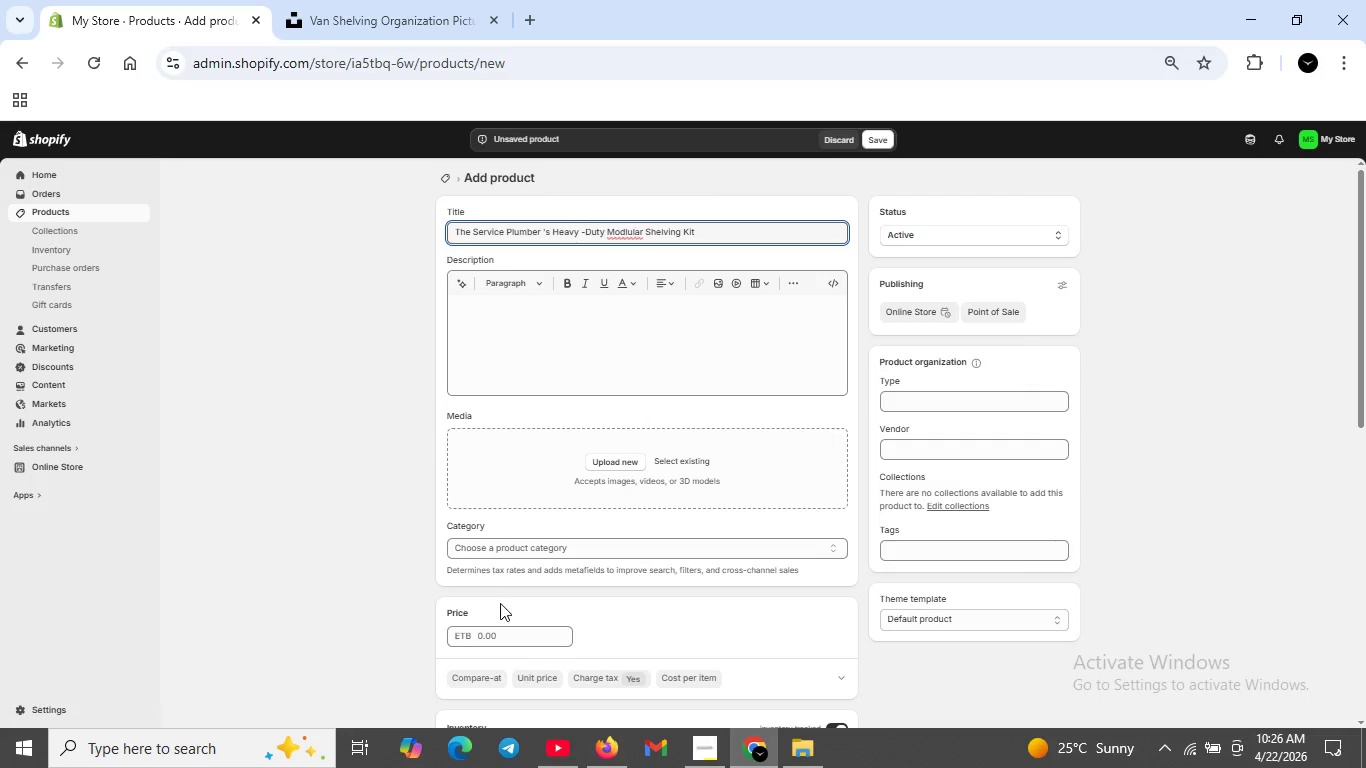 
wait(8.75)
 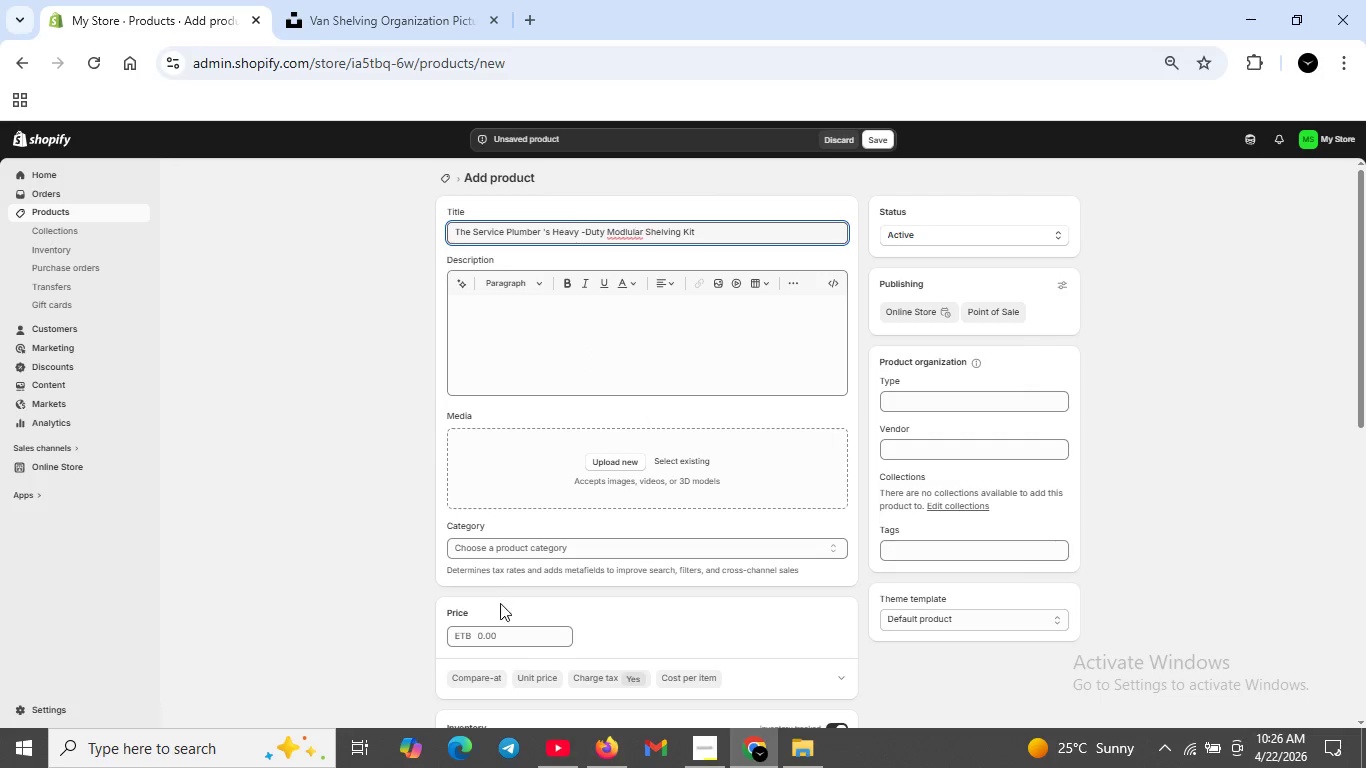 
key(Backspace)
key(Backspace)
key(Backspace)
type(ul)
 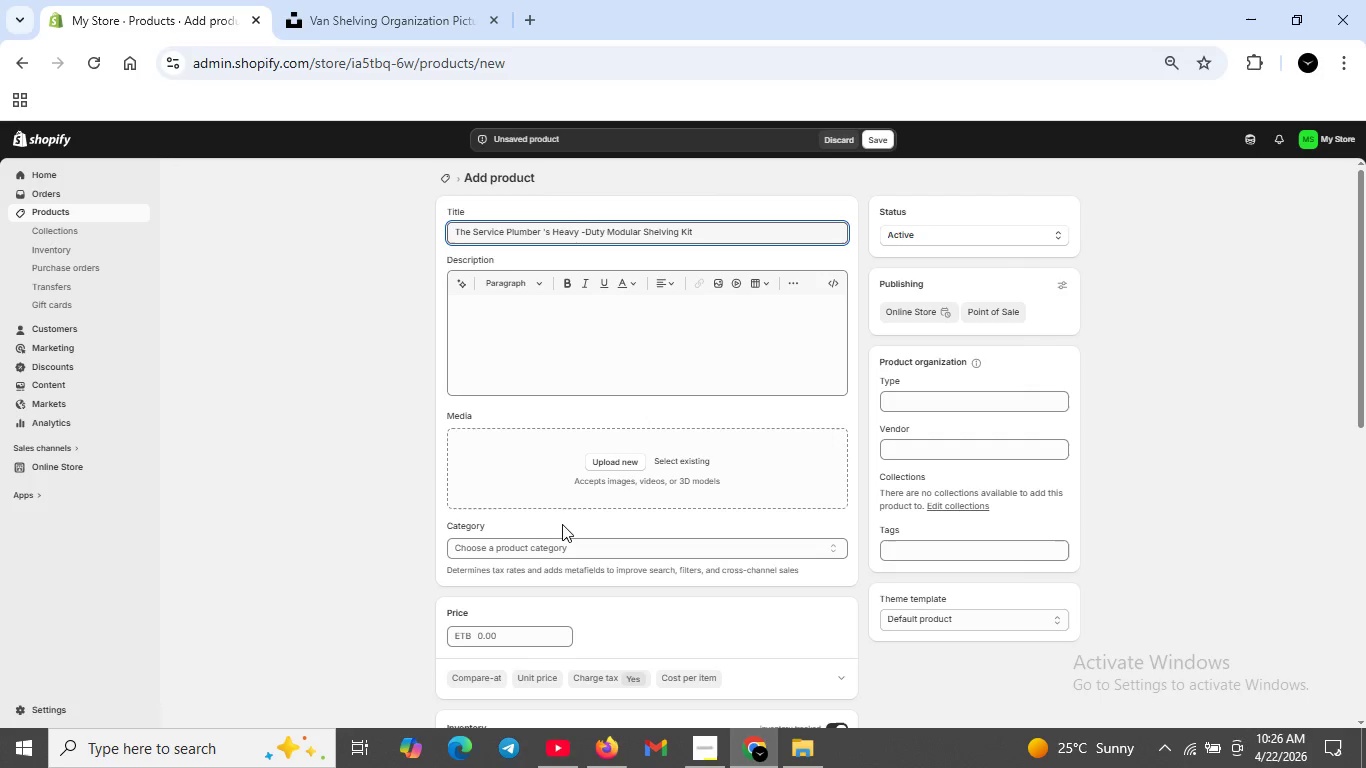 
scroll: coordinate [574, 580], scroll_direction: down, amount: 1.0
 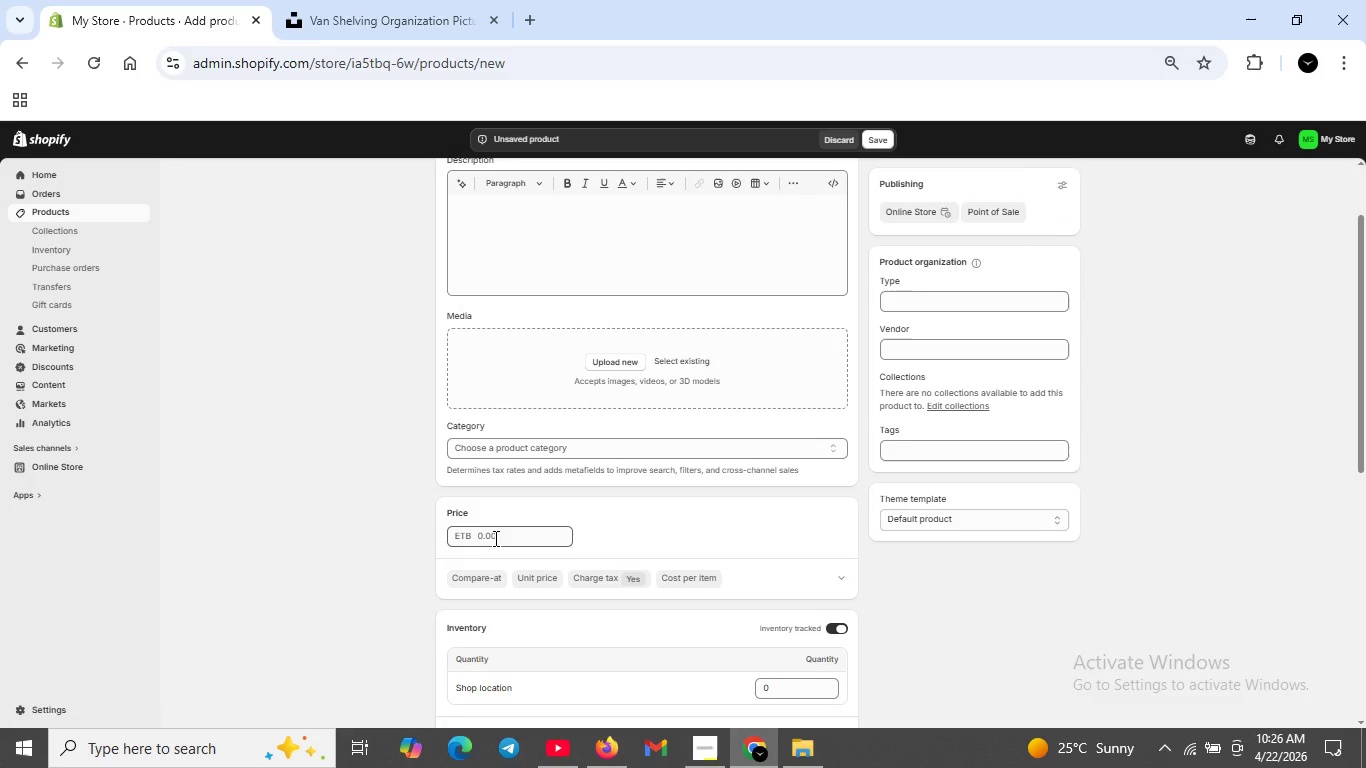 
left_click([496, 536])
 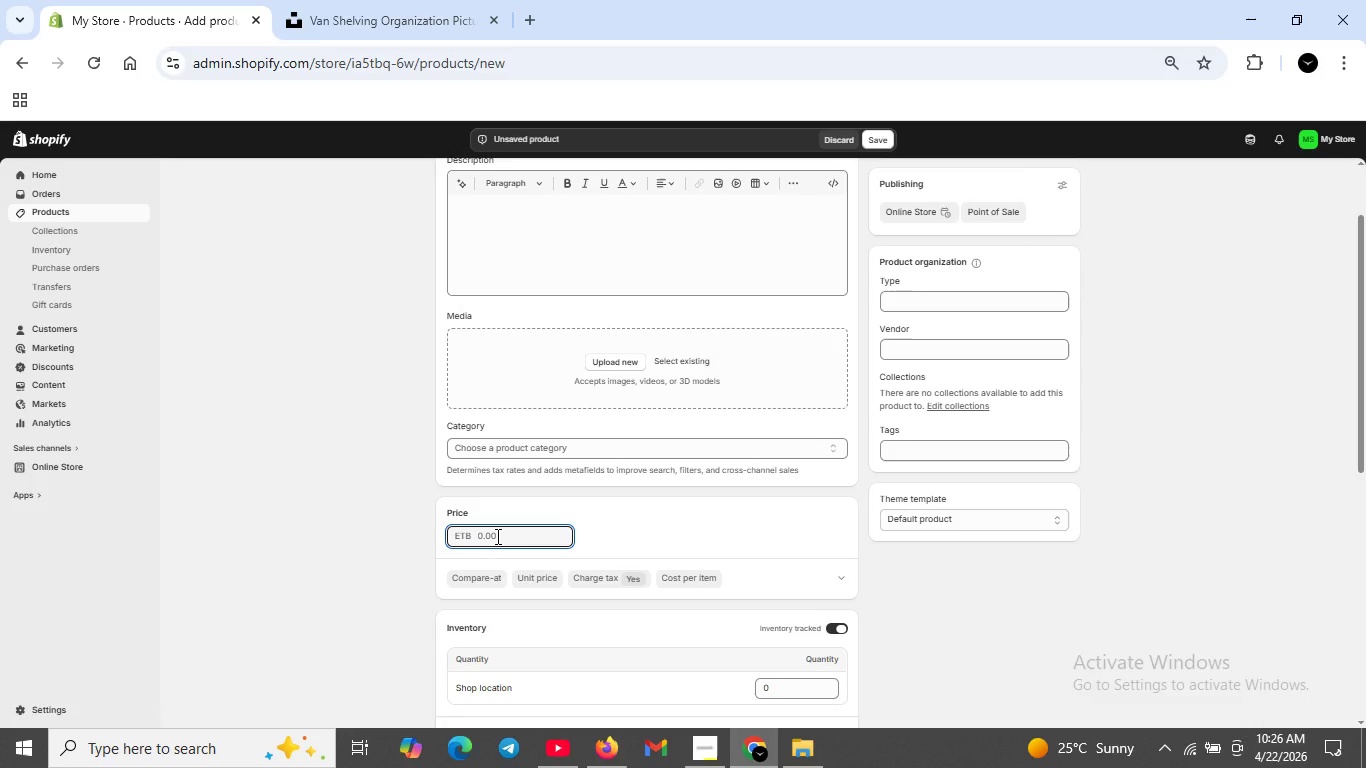 
type(1299)
 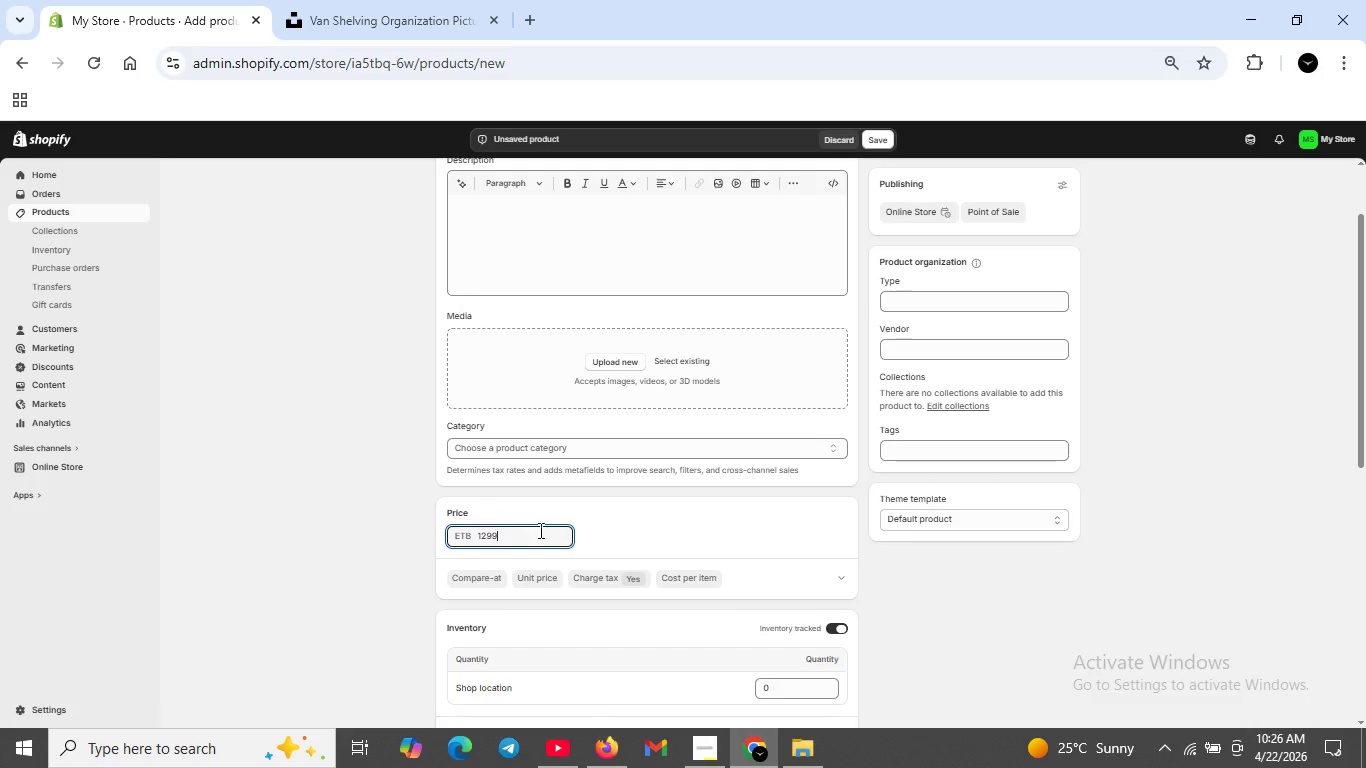 
scroll: coordinate [613, 559], scroll_direction: down, amount: 1.0
 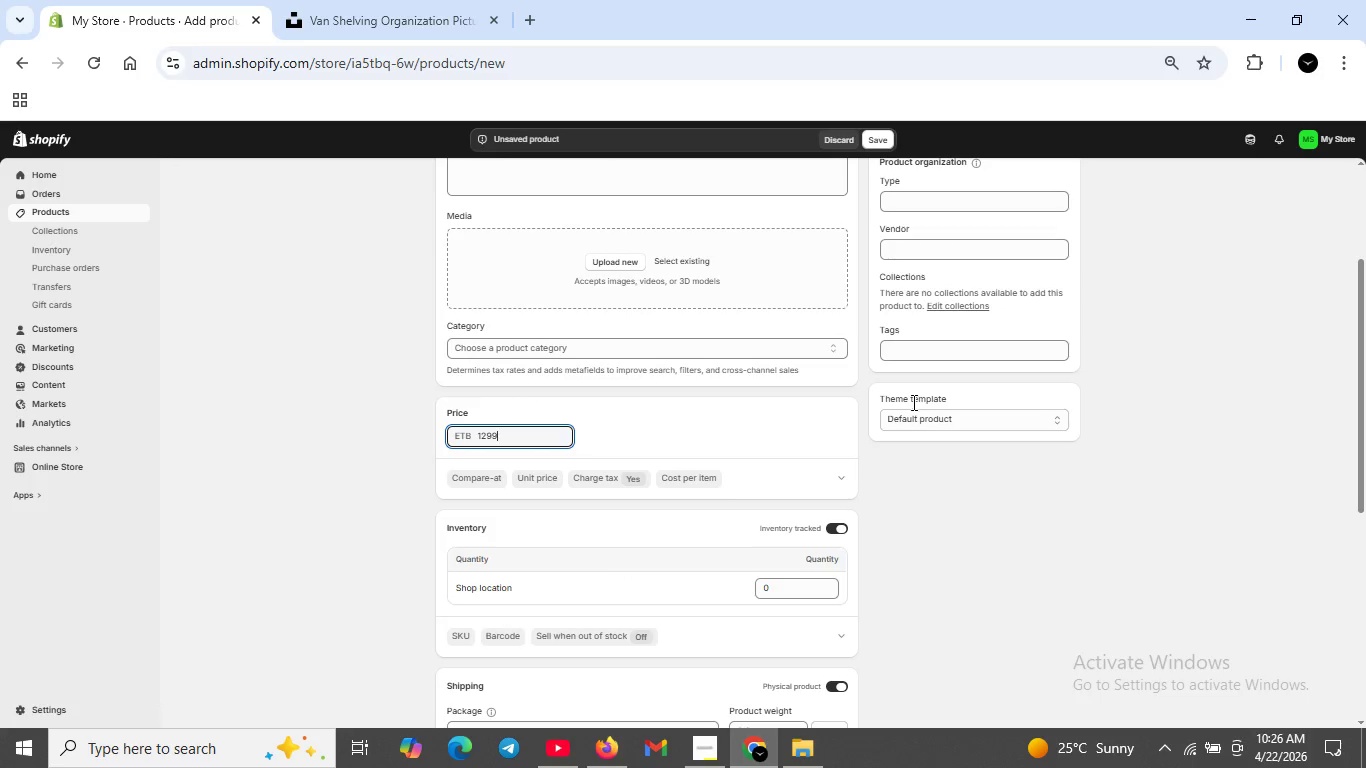 
left_click([898, 351])
 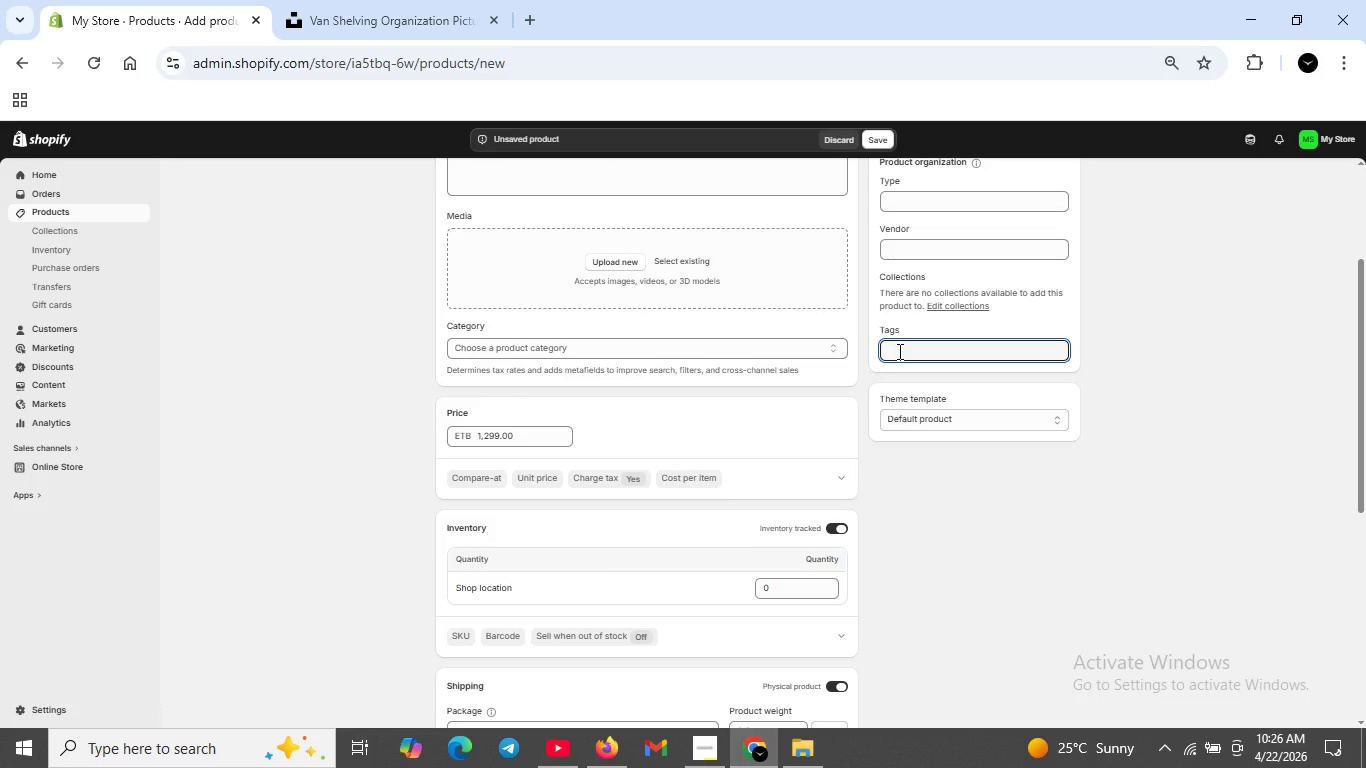 
type(Plumbing)
 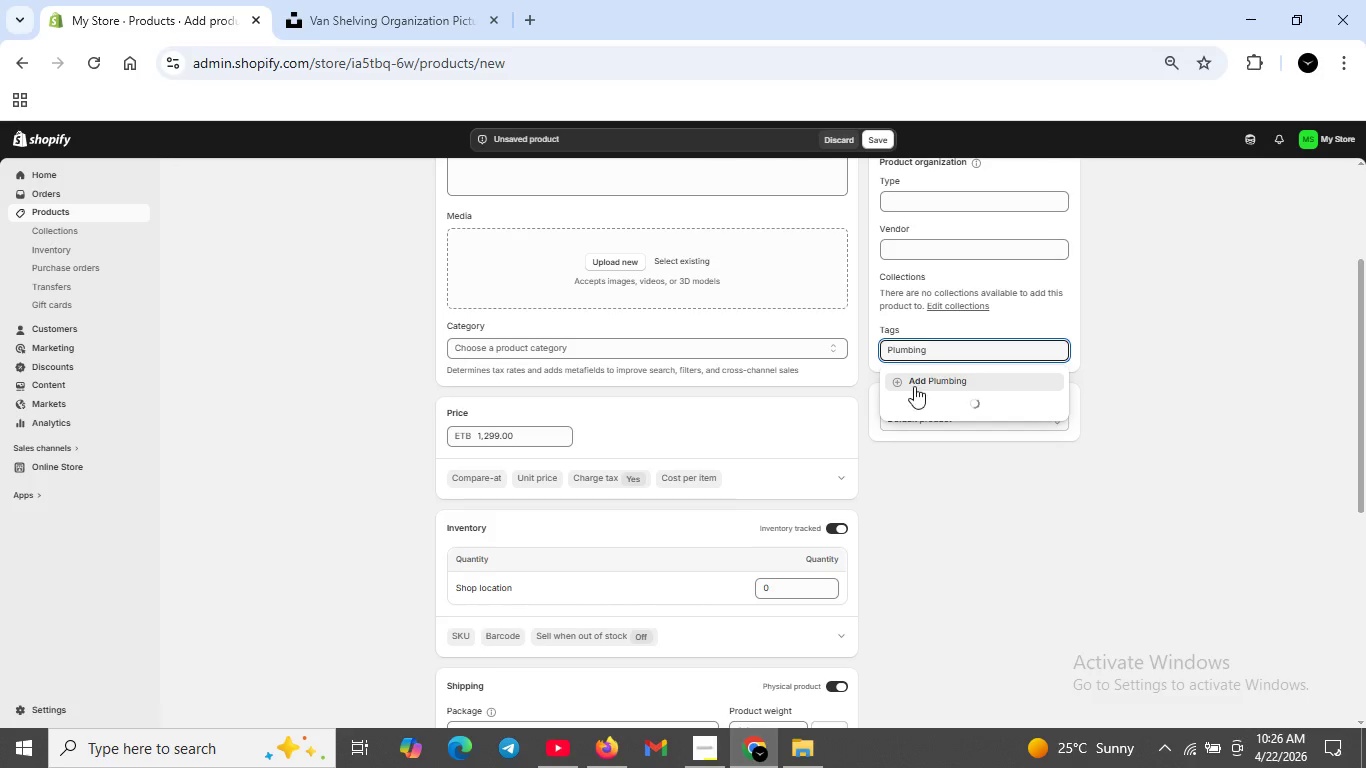 
left_click([914, 381])
 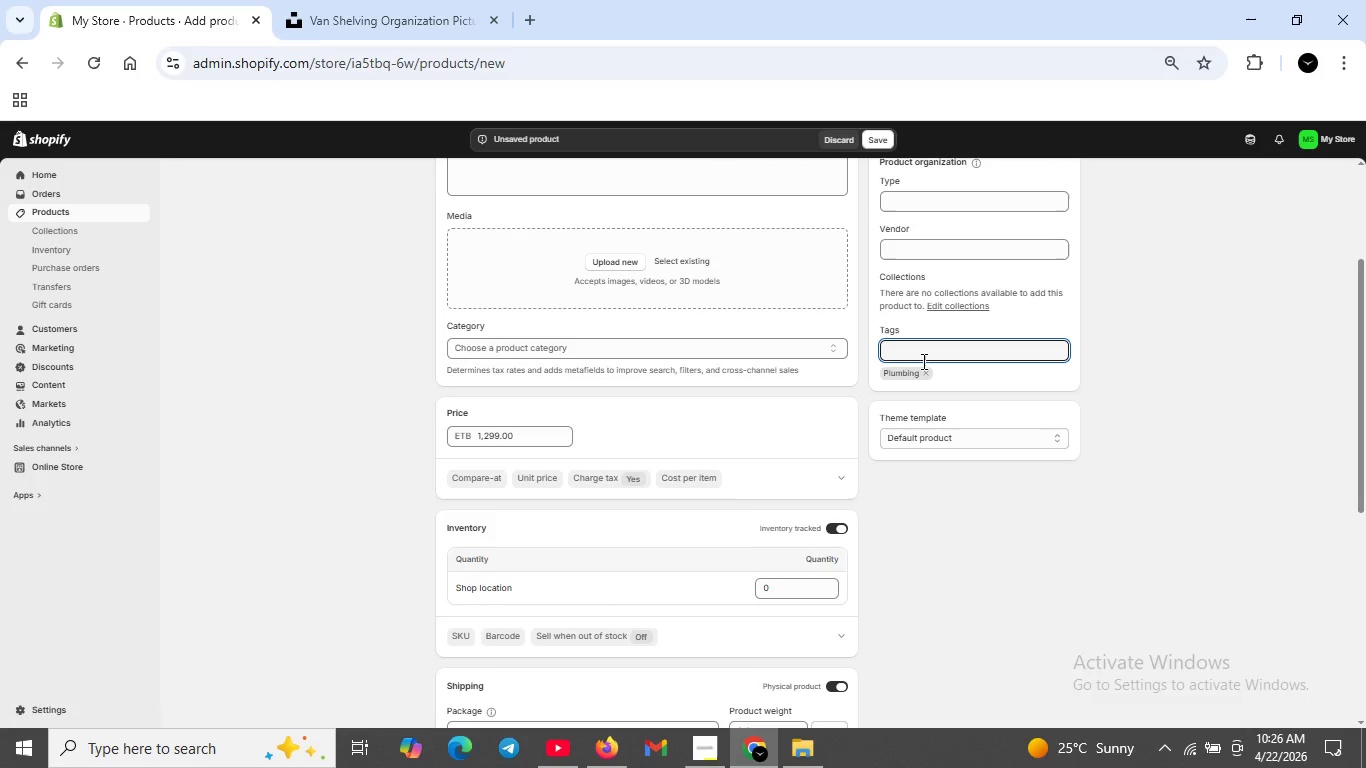 
left_click([915, 352])
 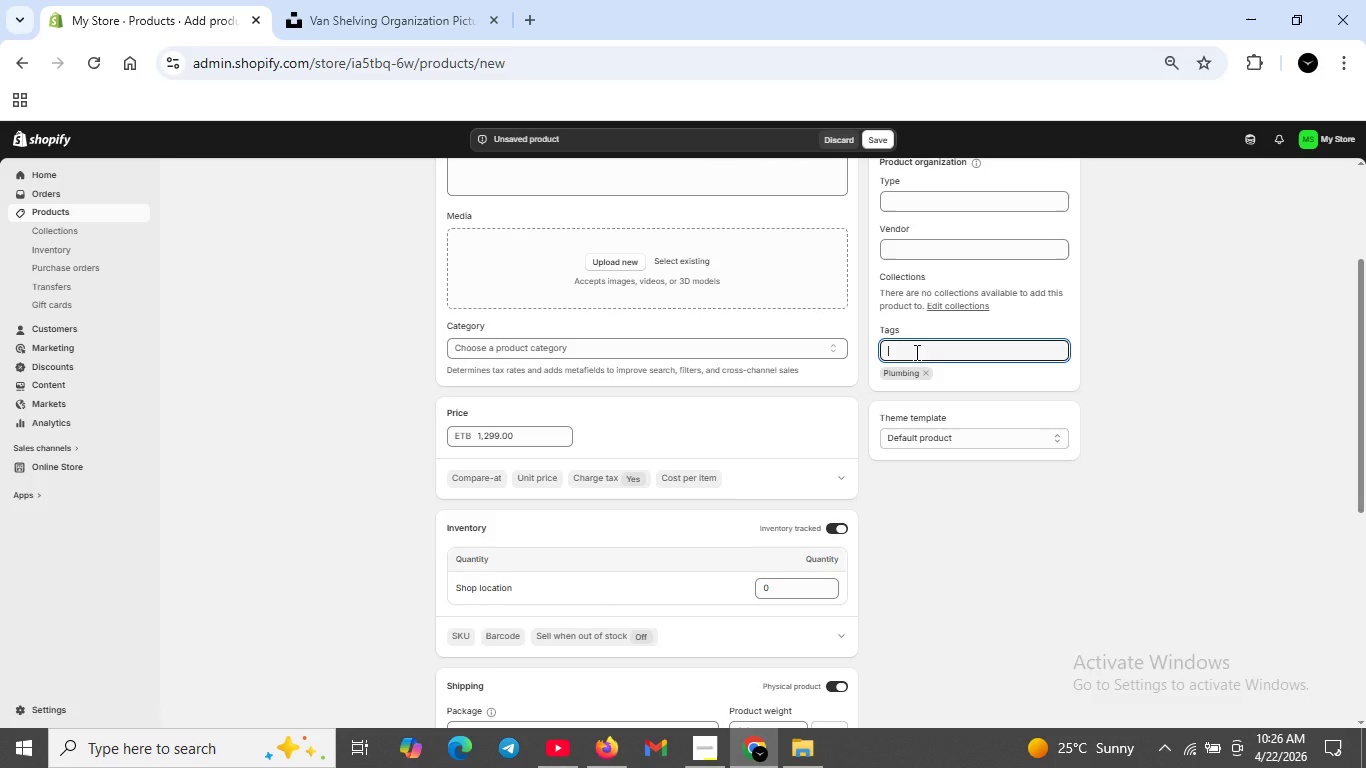 
key(Tab)
 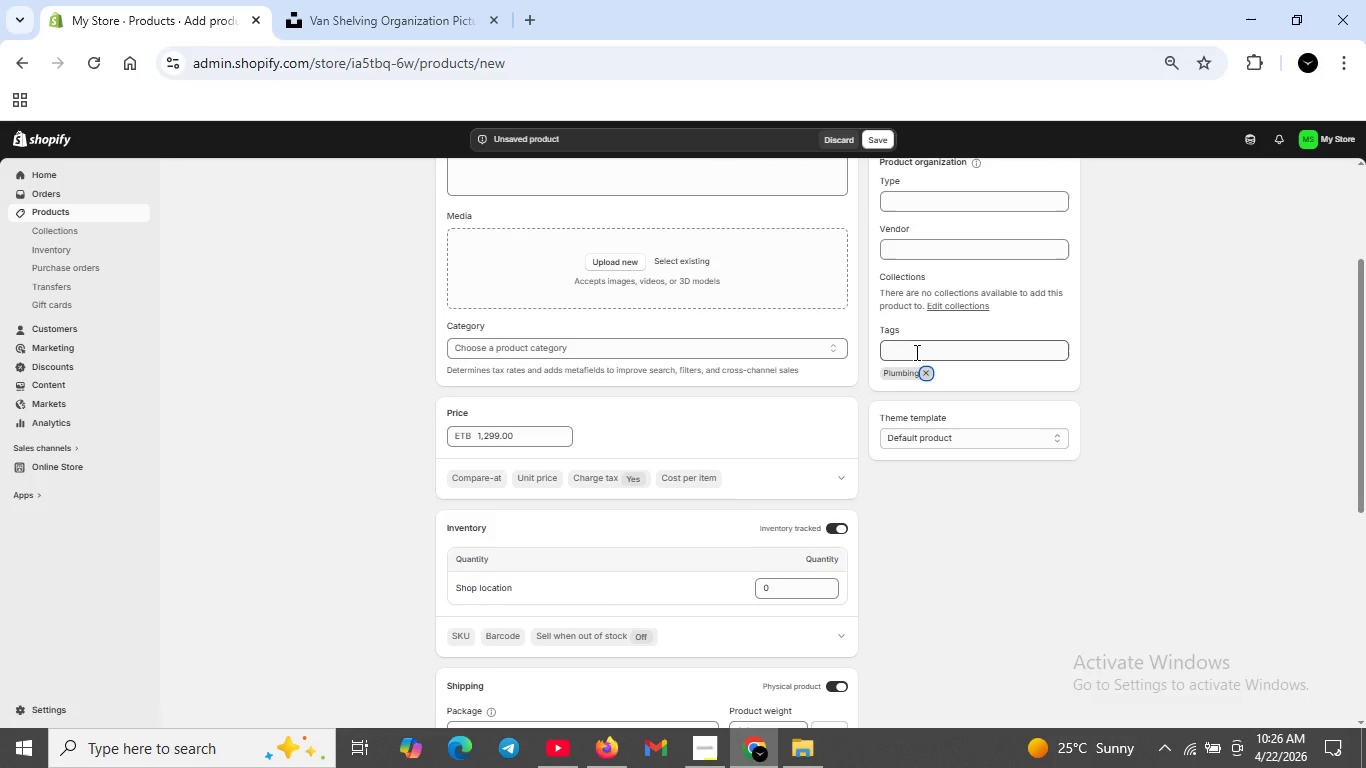 
key(CapsLock)
 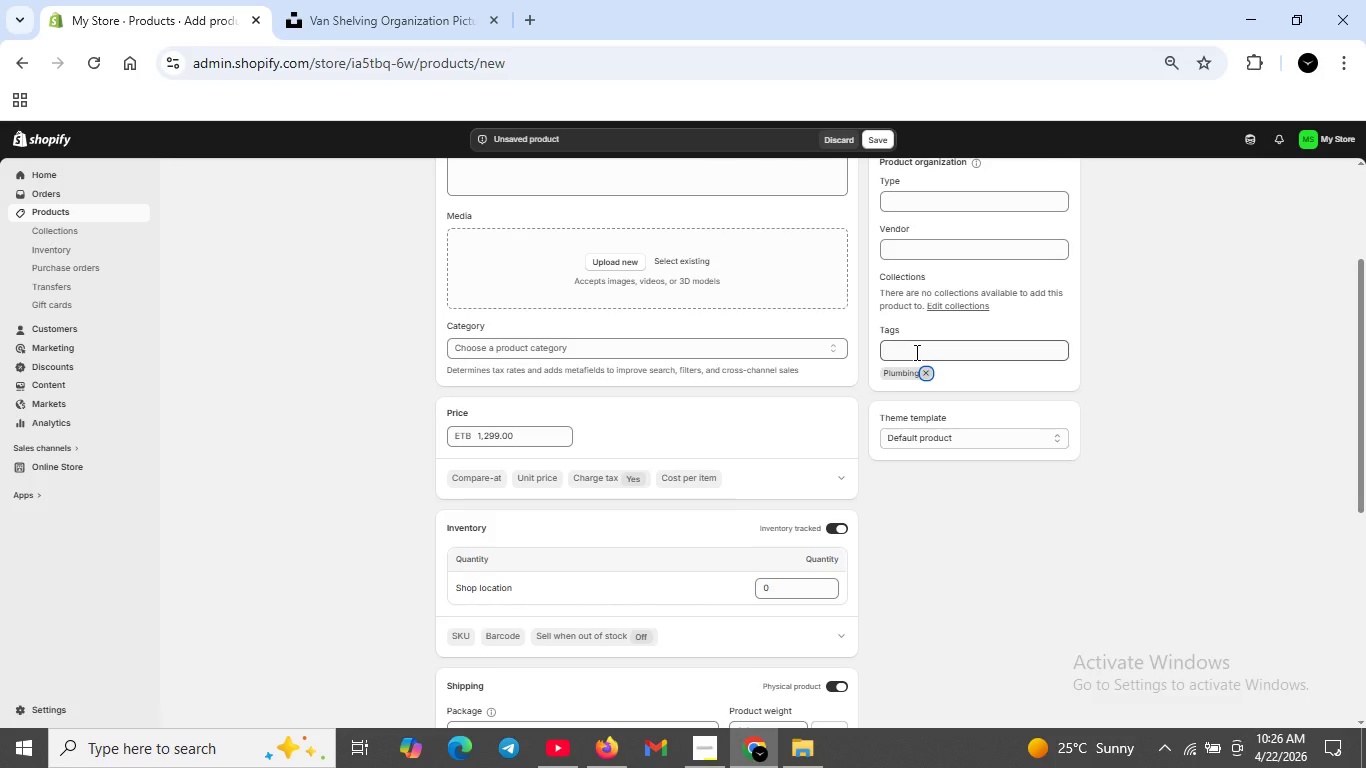 
key(H)
 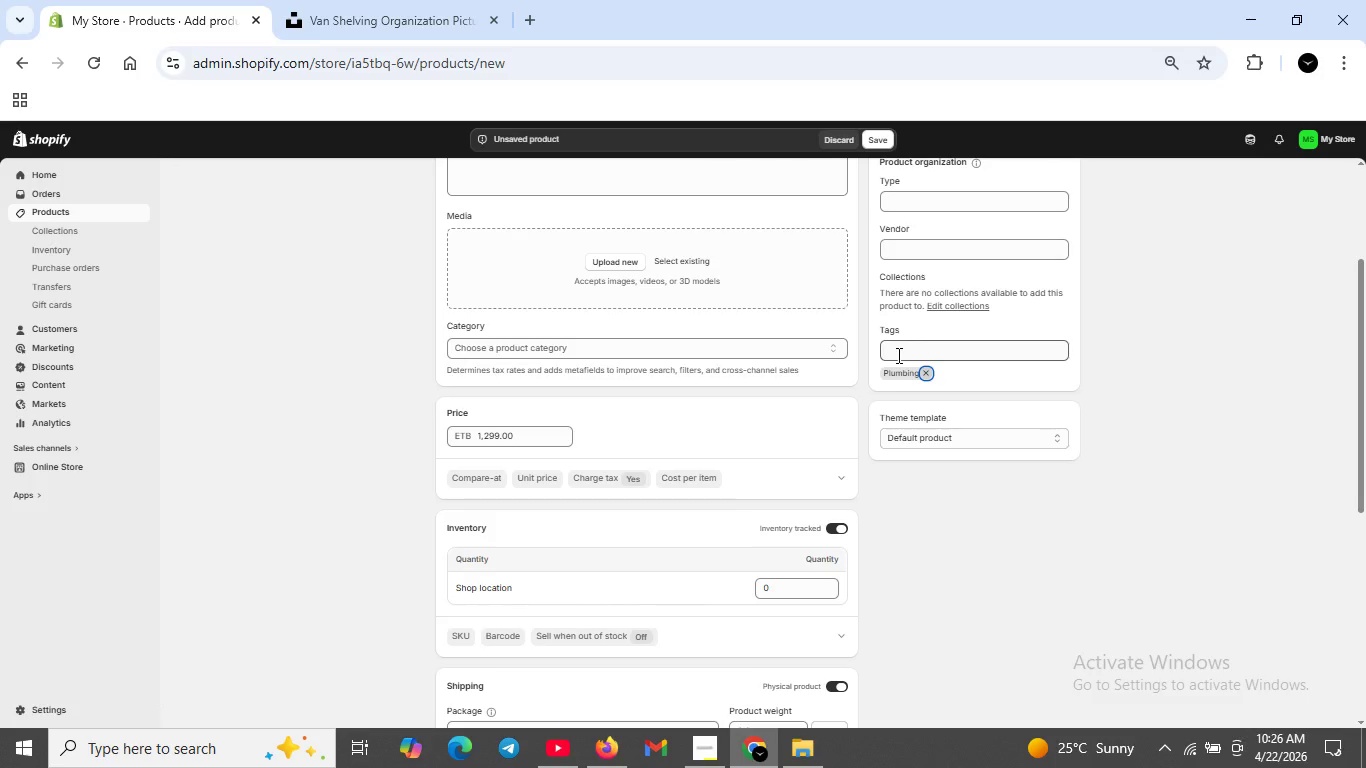 
left_click([897, 355])
 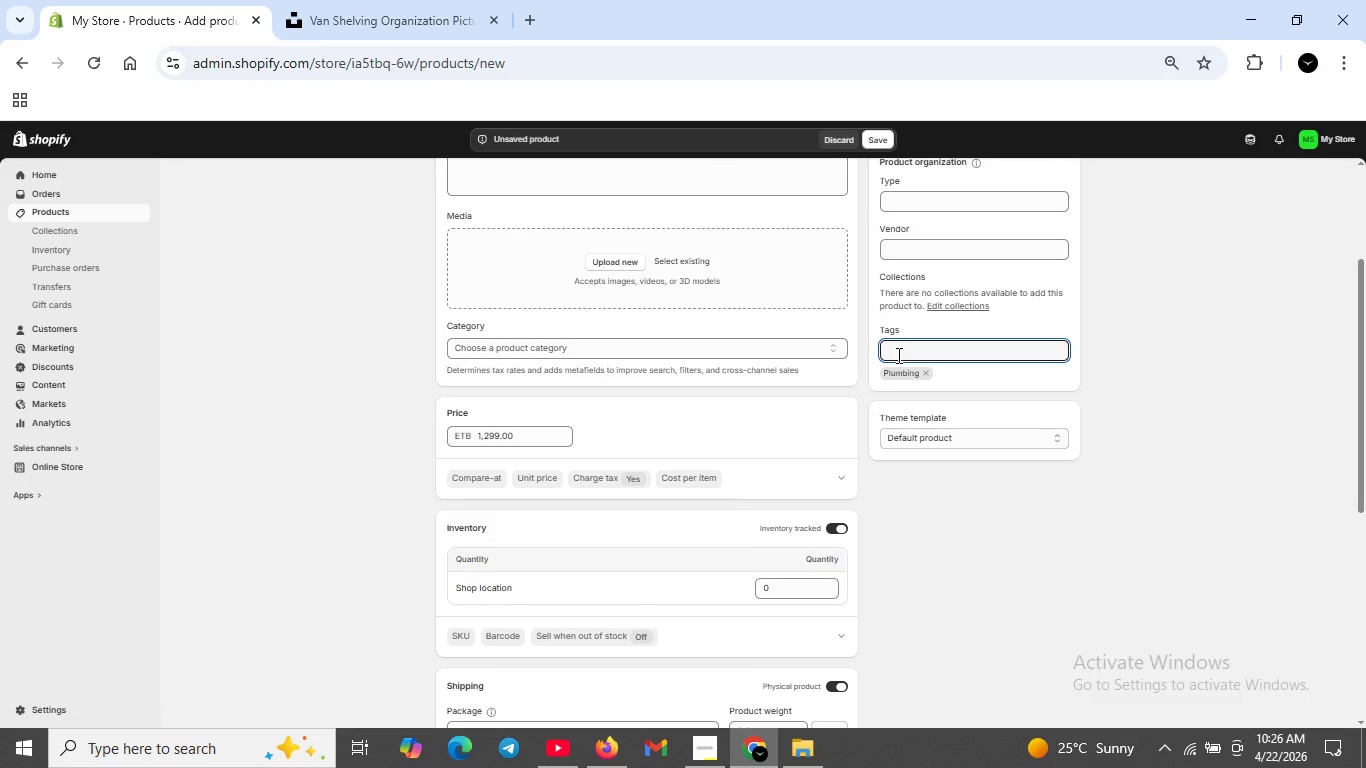 
type(h)
key(Backspace)
type(Hevy-Duty)
 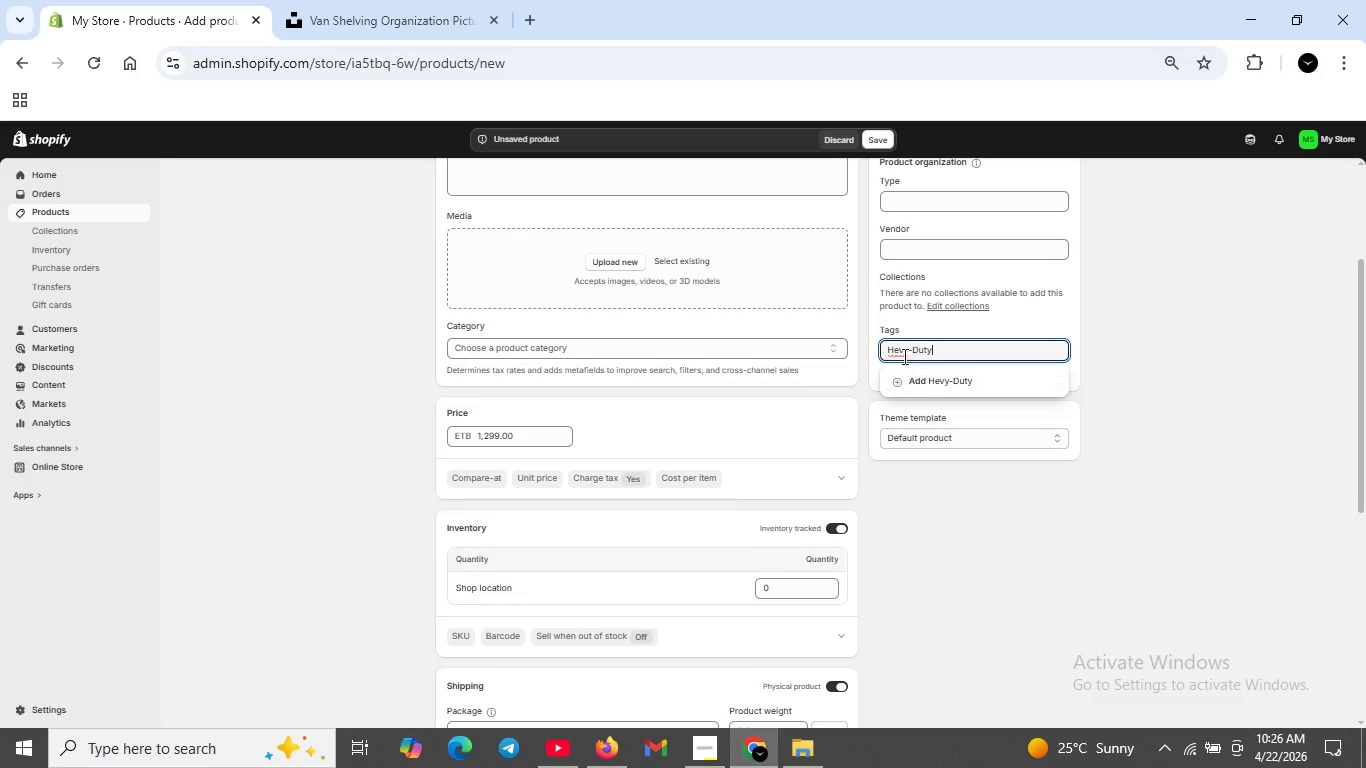 
left_click([897, 349])
 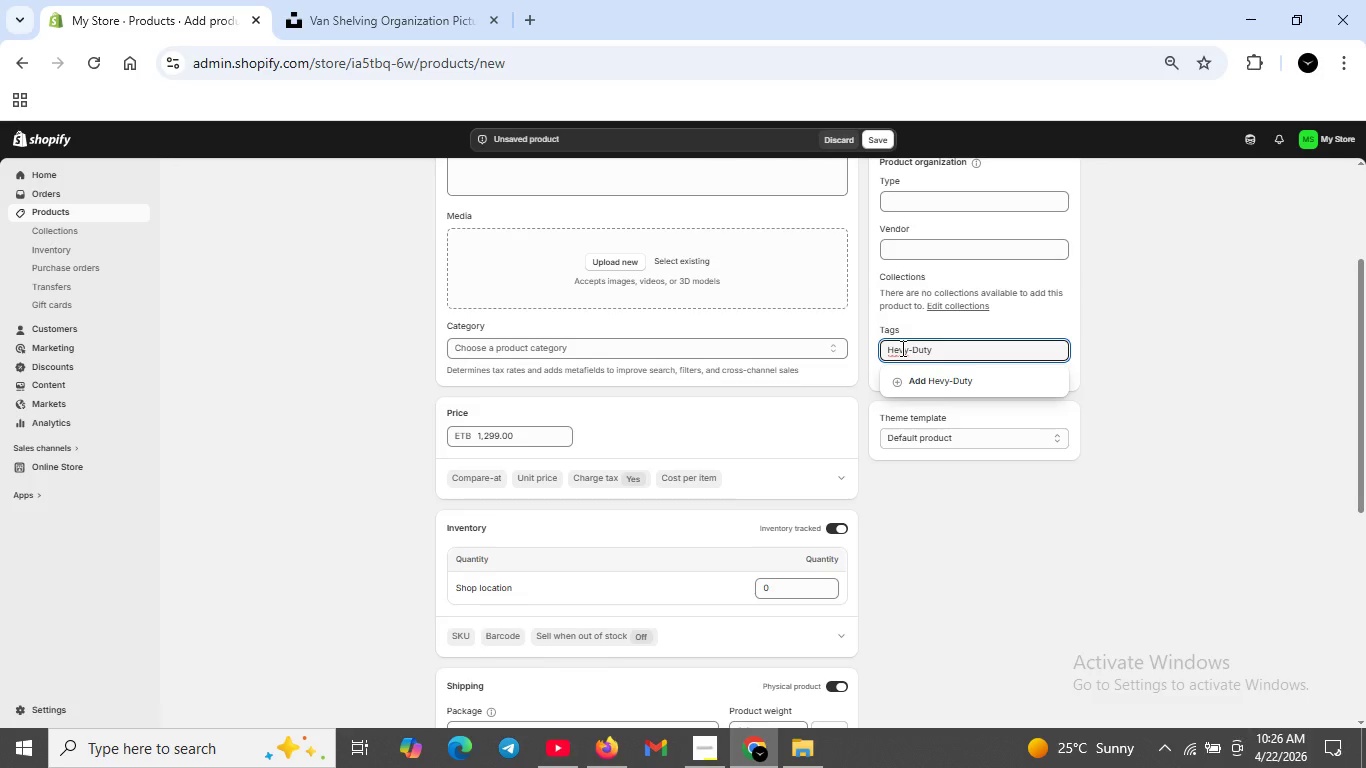 
left_click([901, 348])
 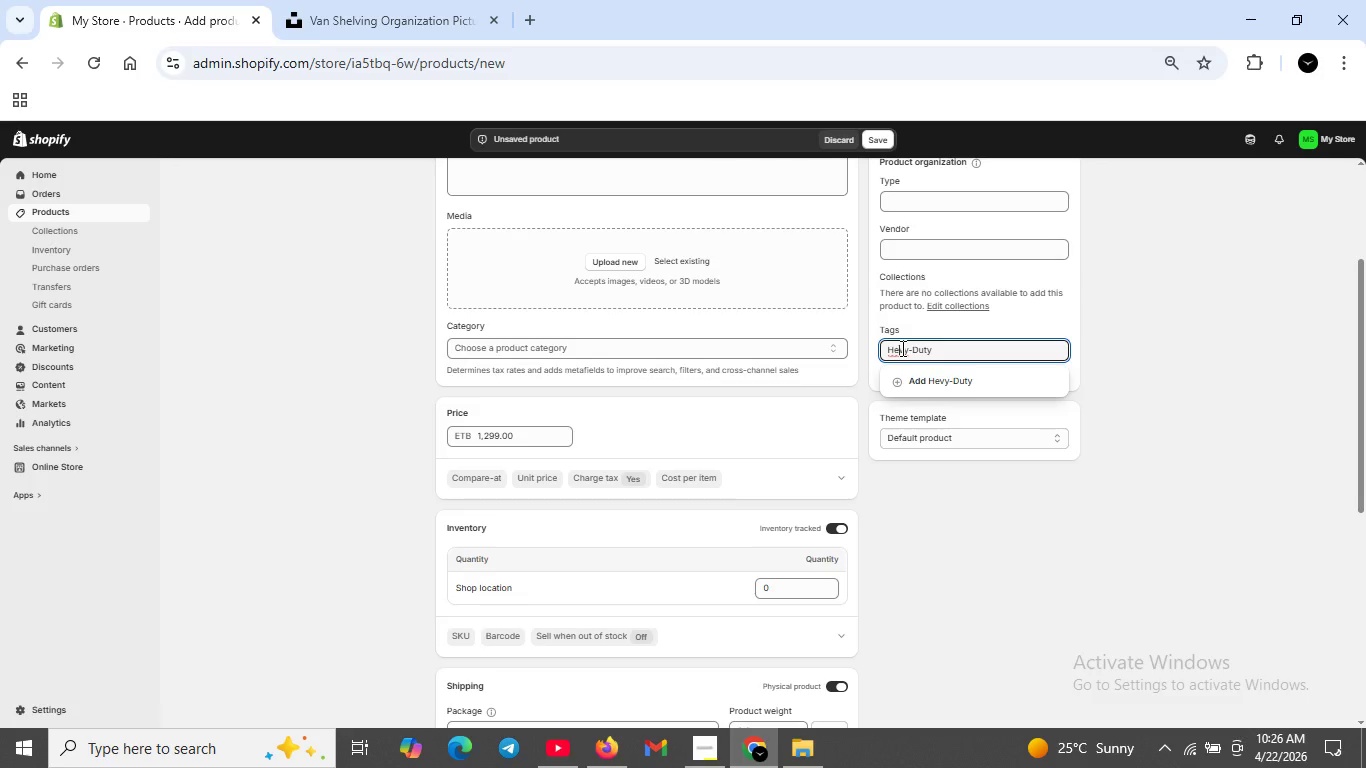 
key(A)
 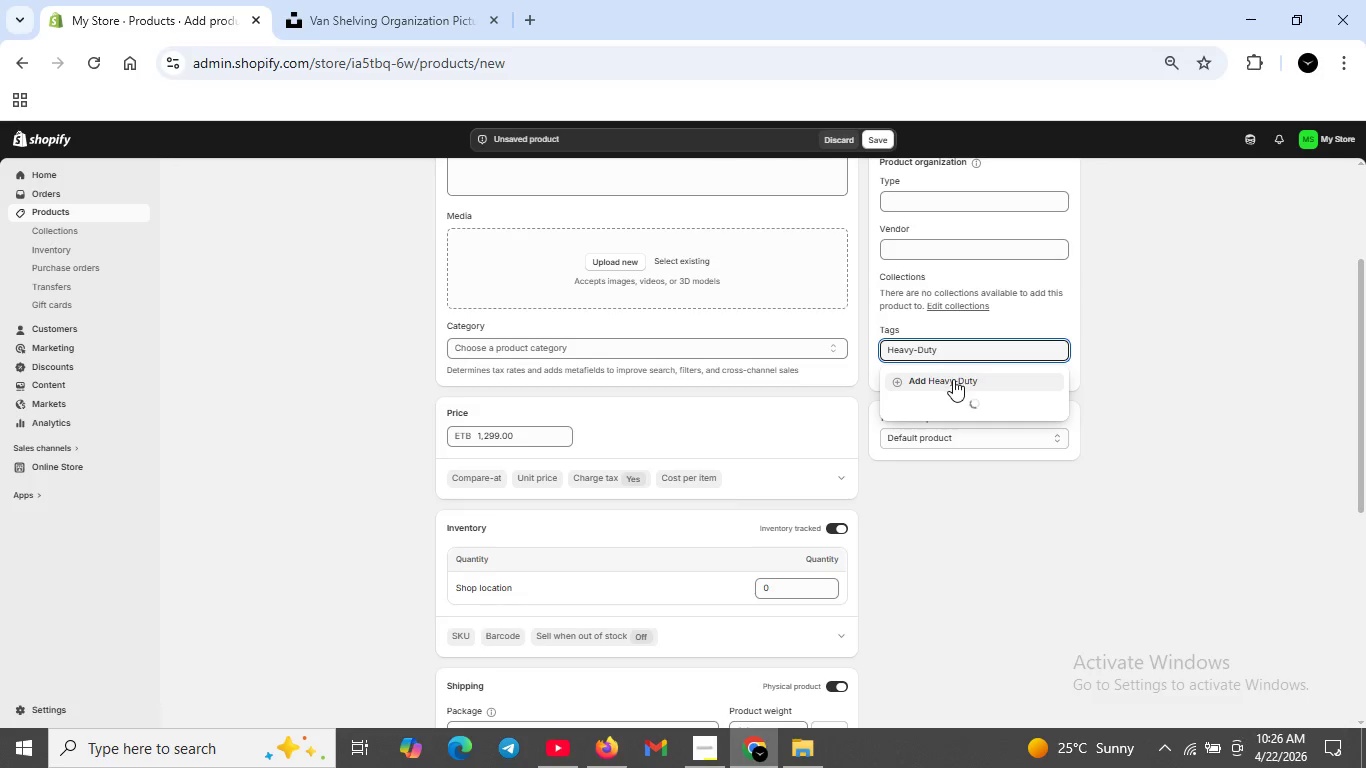 
left_click([953, 380])
 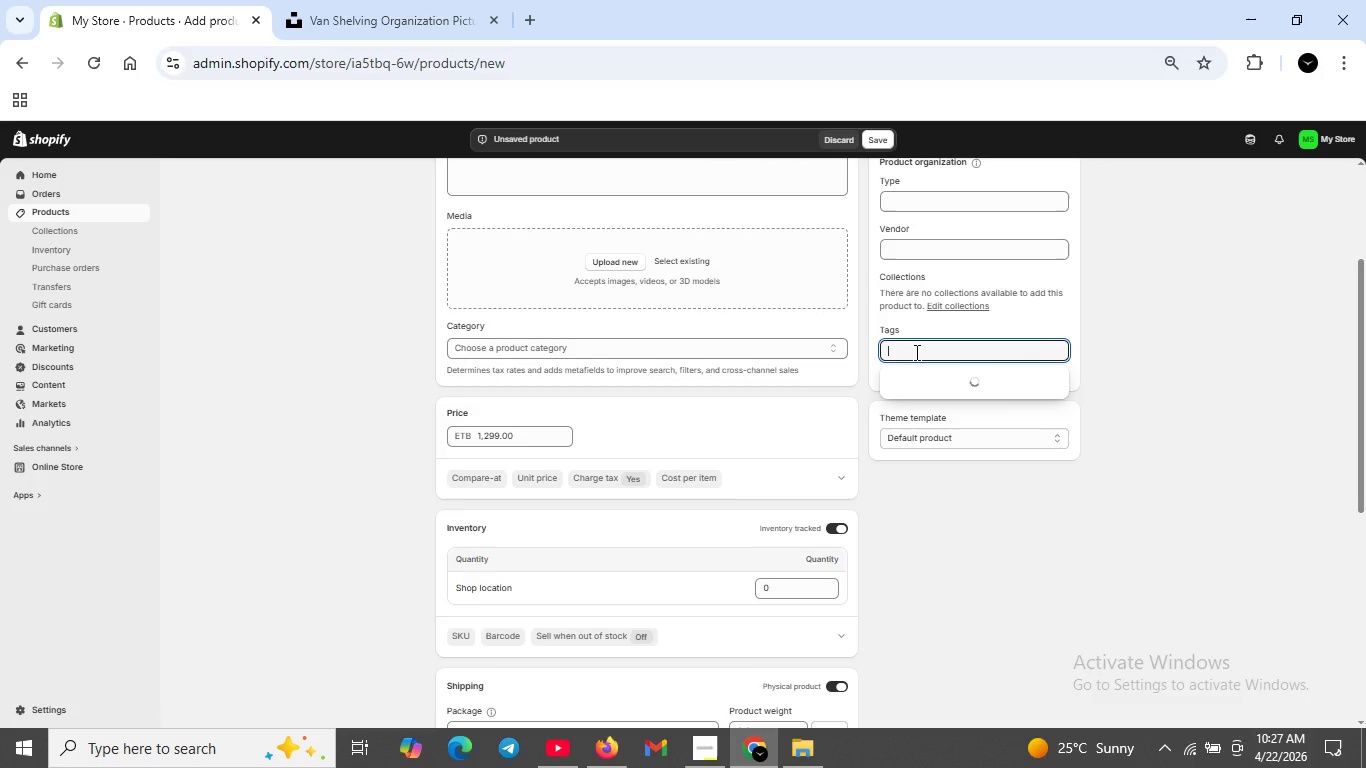 
left_click([915, 352])
 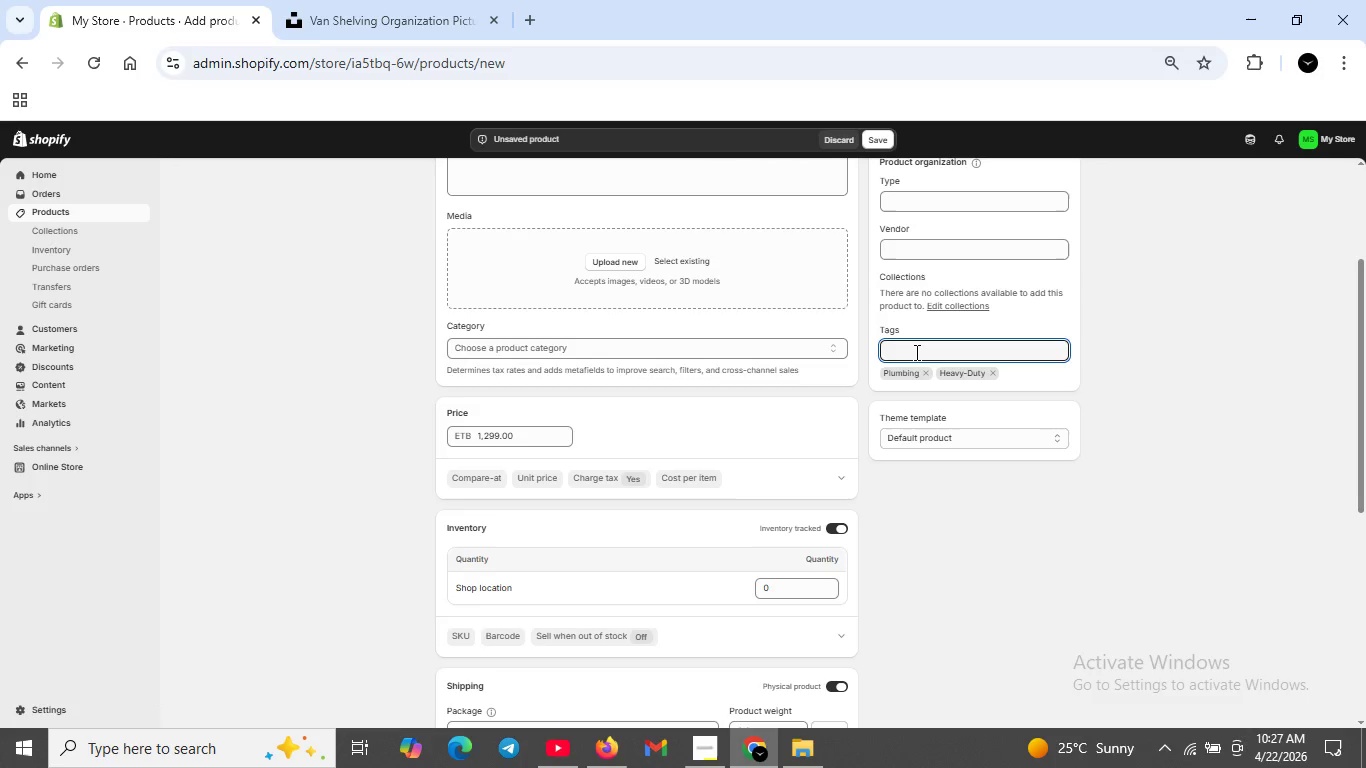 
type(Modular-shelving)
 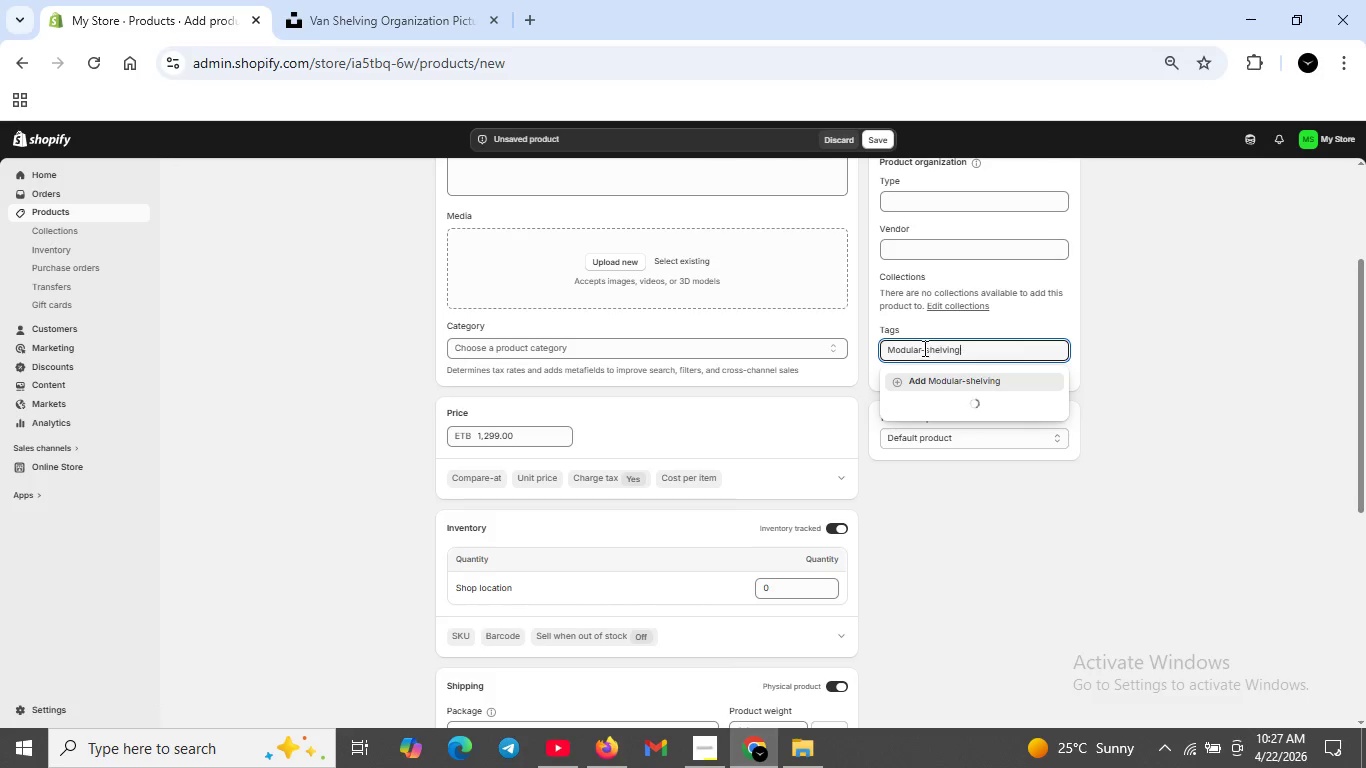 
wait(5.58)
 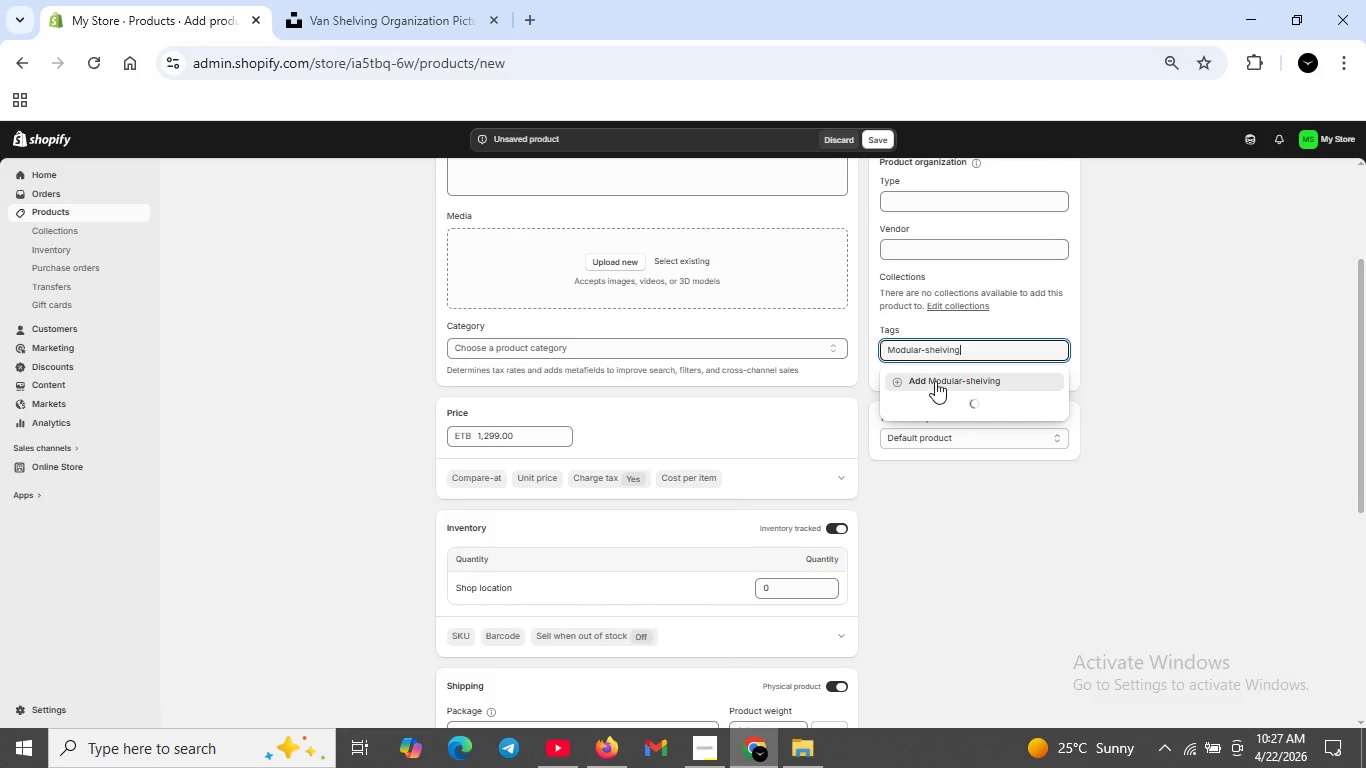 
left_click([931, 348])
 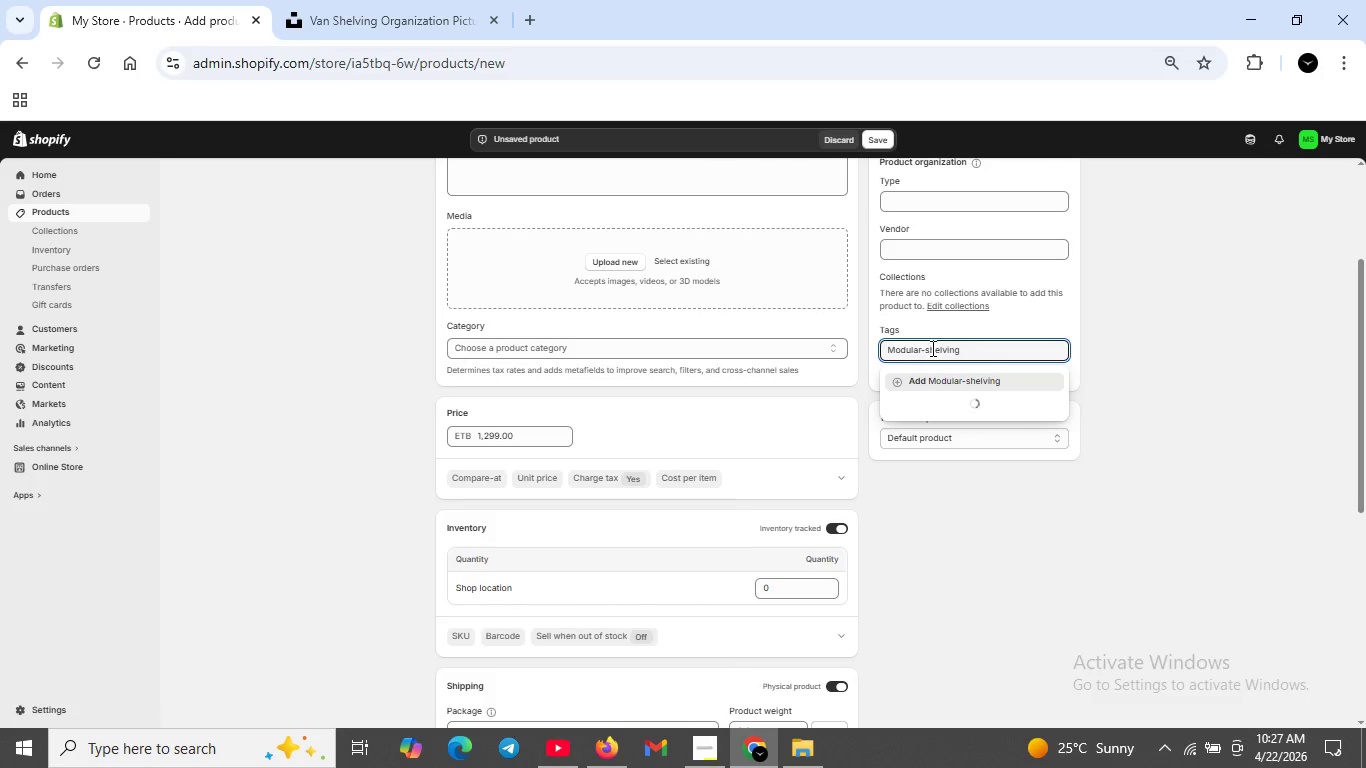 
key(Backspace)
 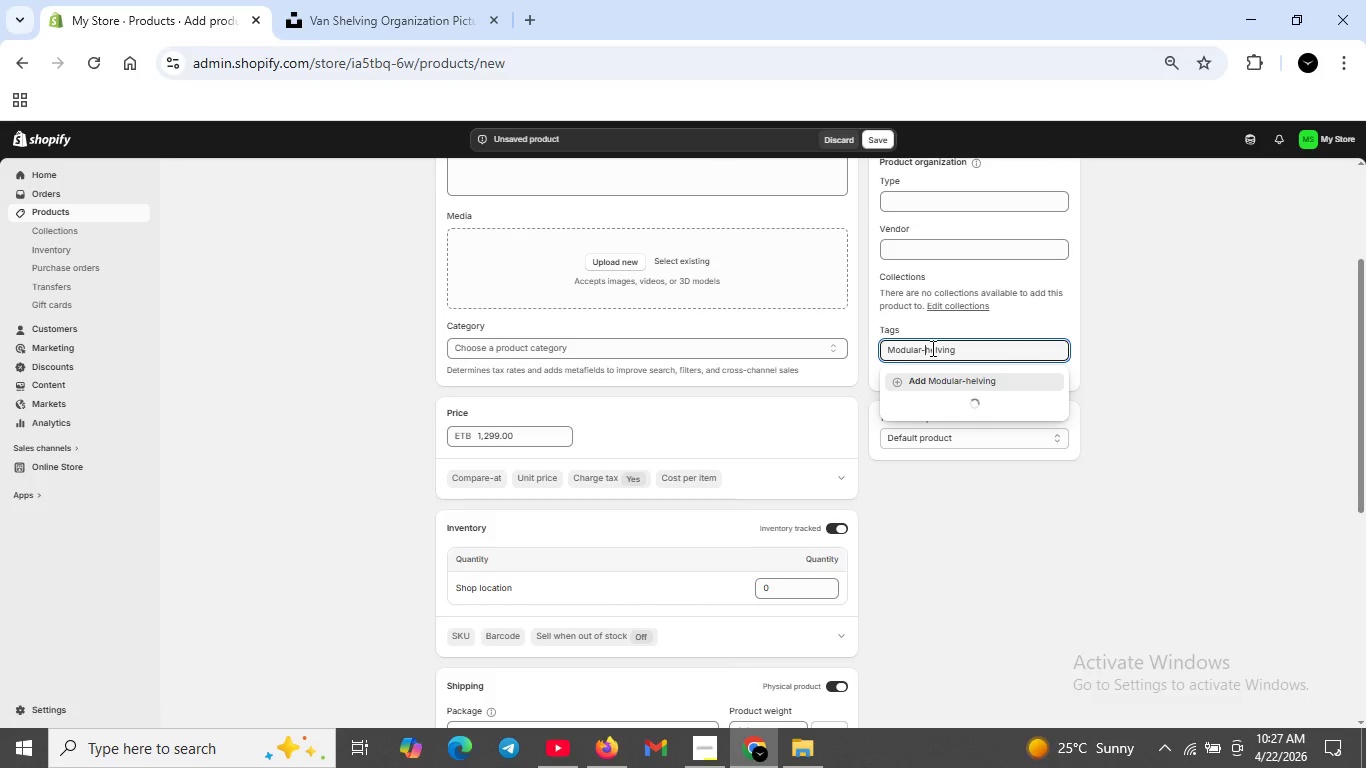 
key(CapsLock)
 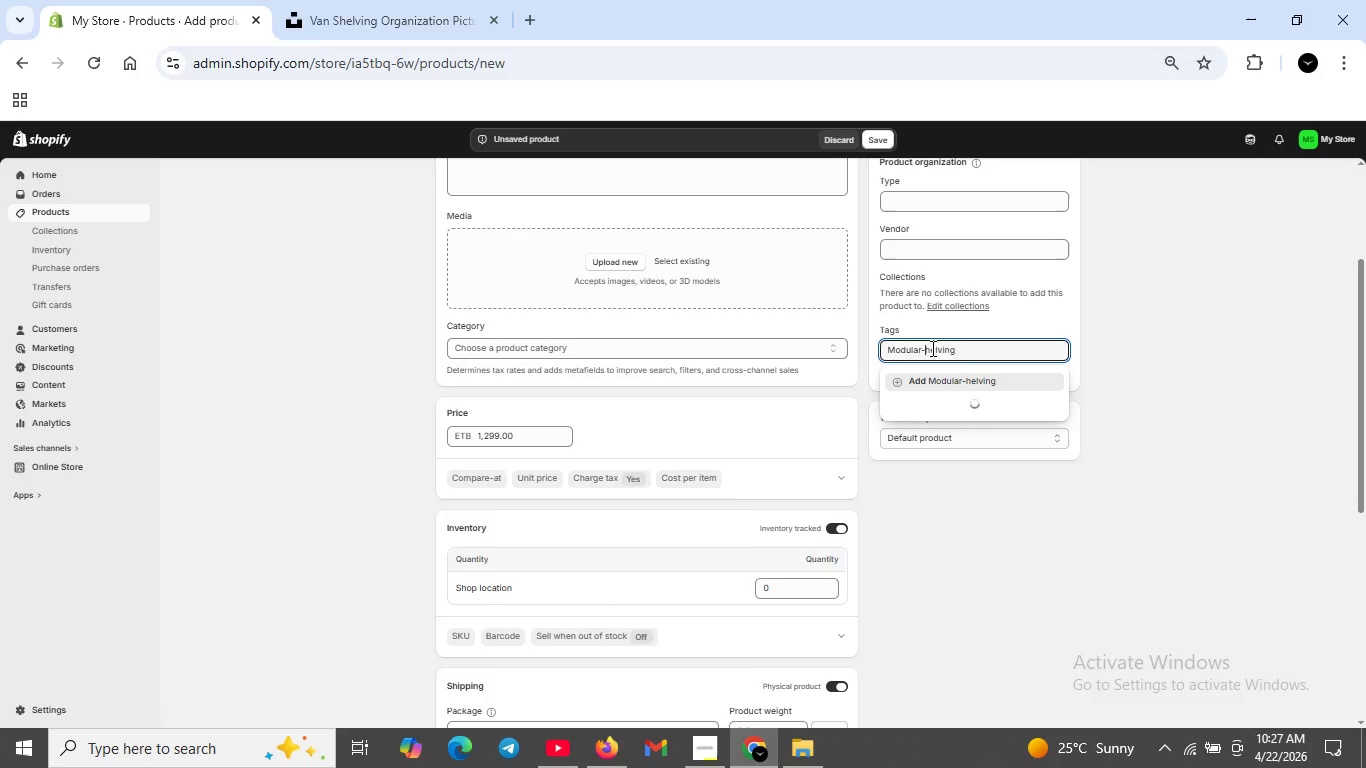 
key(S)
 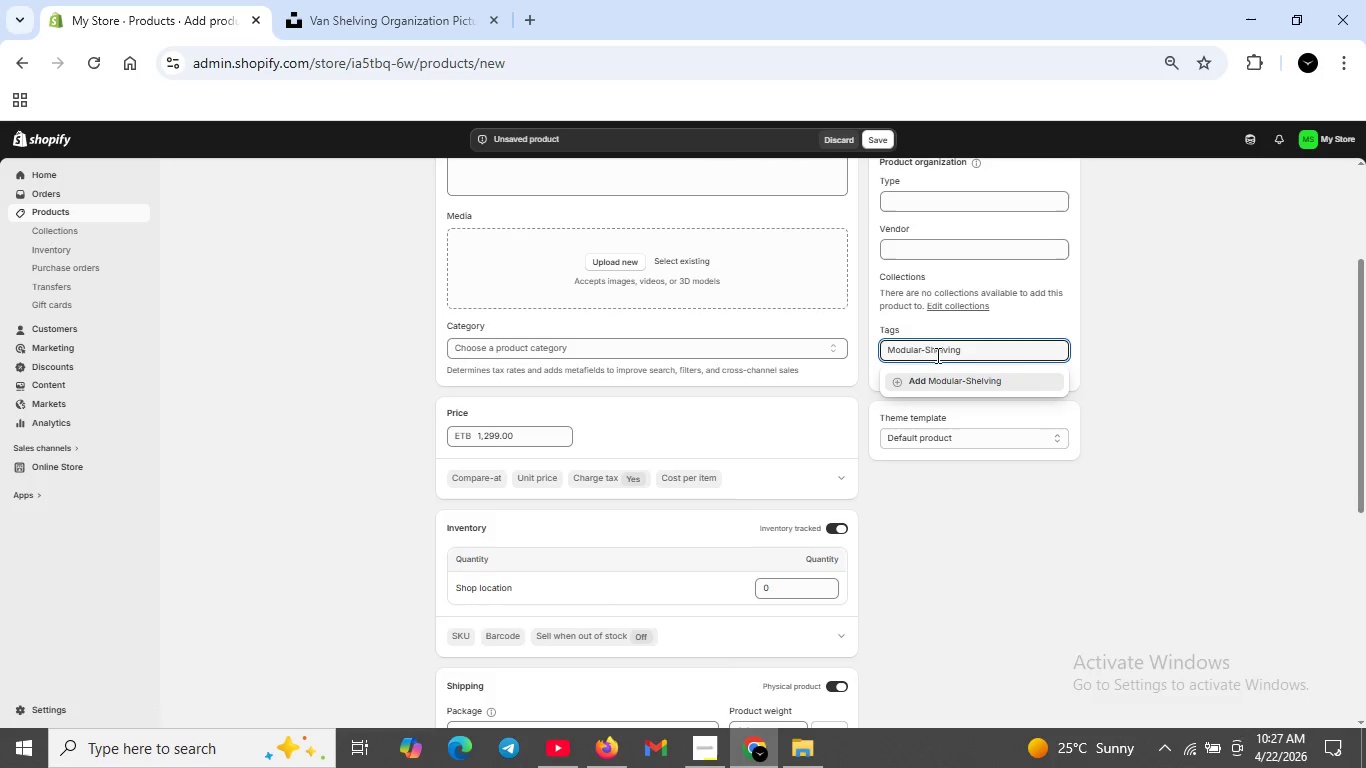 
left_click([949, 382])
 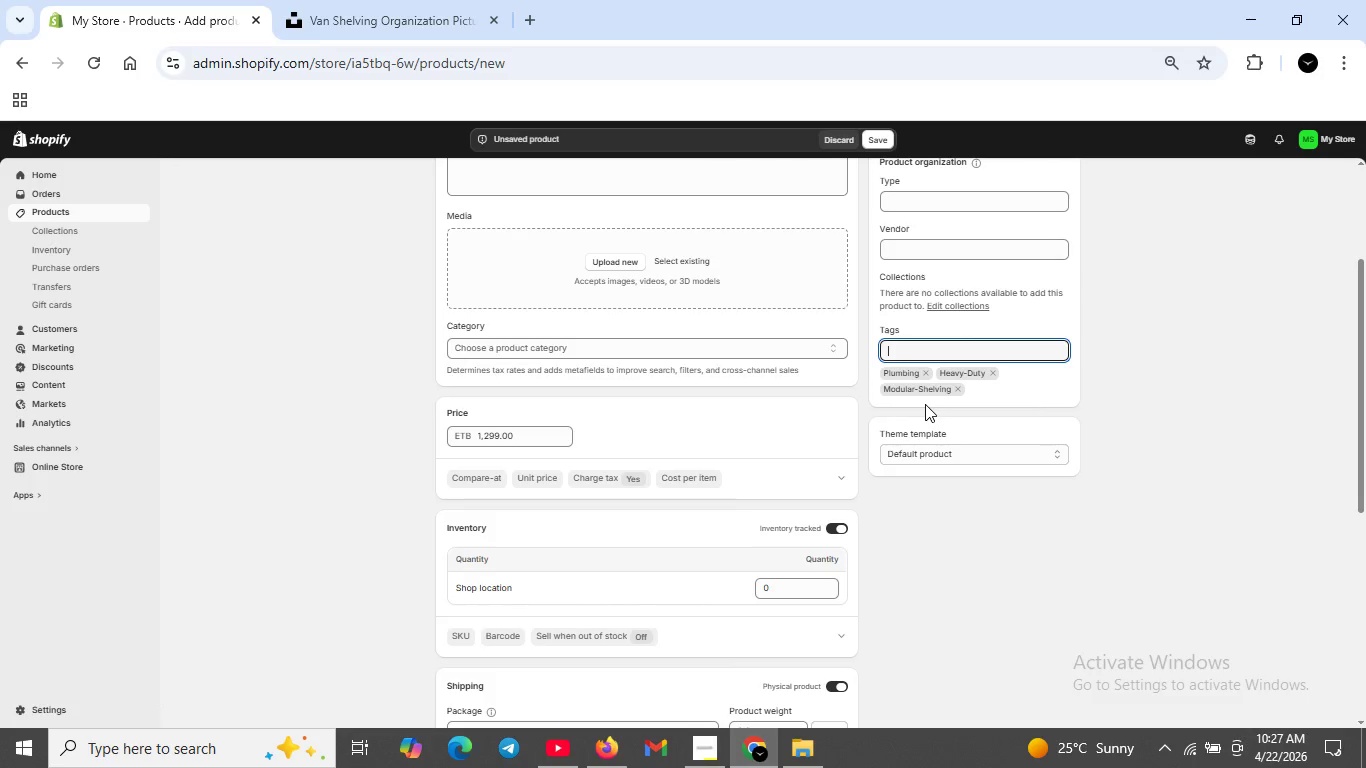 
wait(8.86)
 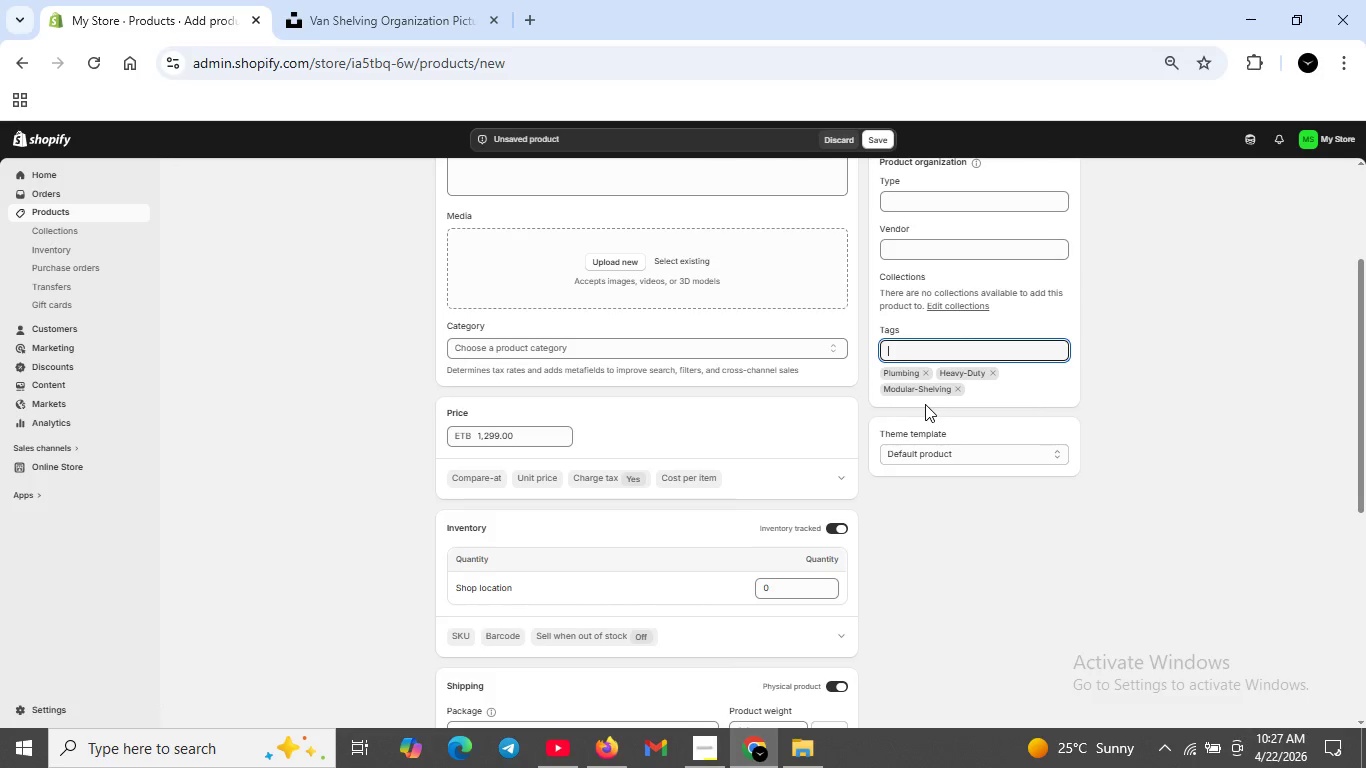 
scroll: coordinate [613, 432], scroll_direction: up, amount: 4.0
 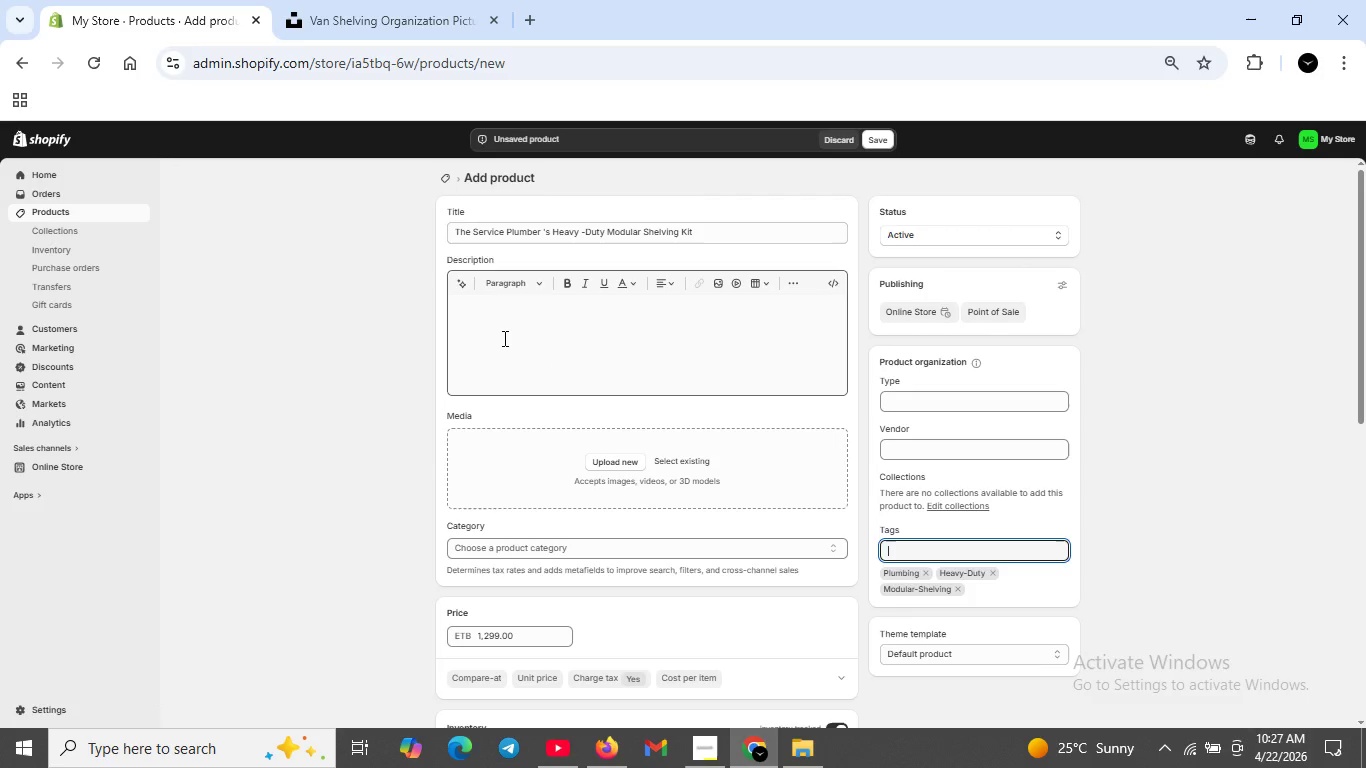 
left_click([503, 338])
 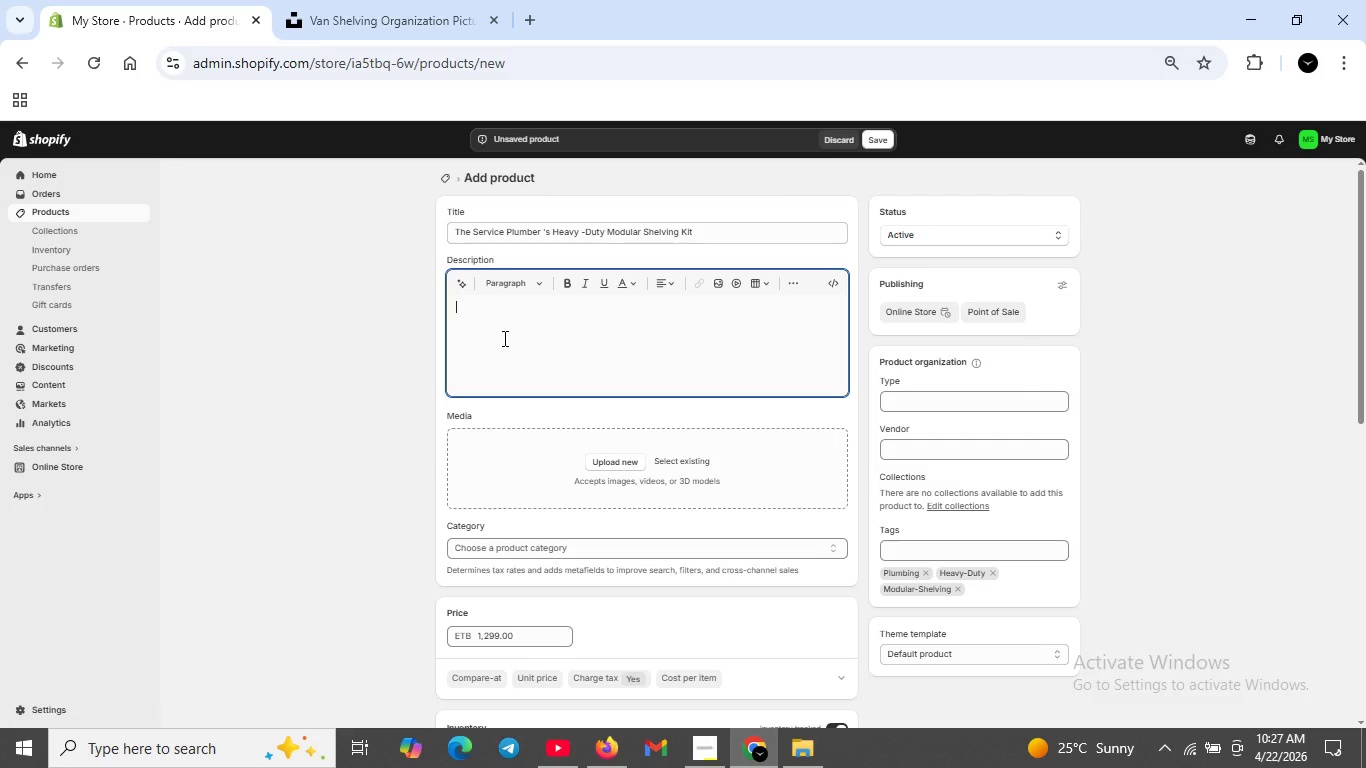 
type(Built for the dily demans of srvice plumbers.This heavy-duty modular shelving system orgnises pipe fitting ,valves ,annd tools wit )
key(Backspace)
type(h industrial-grade durability.)
 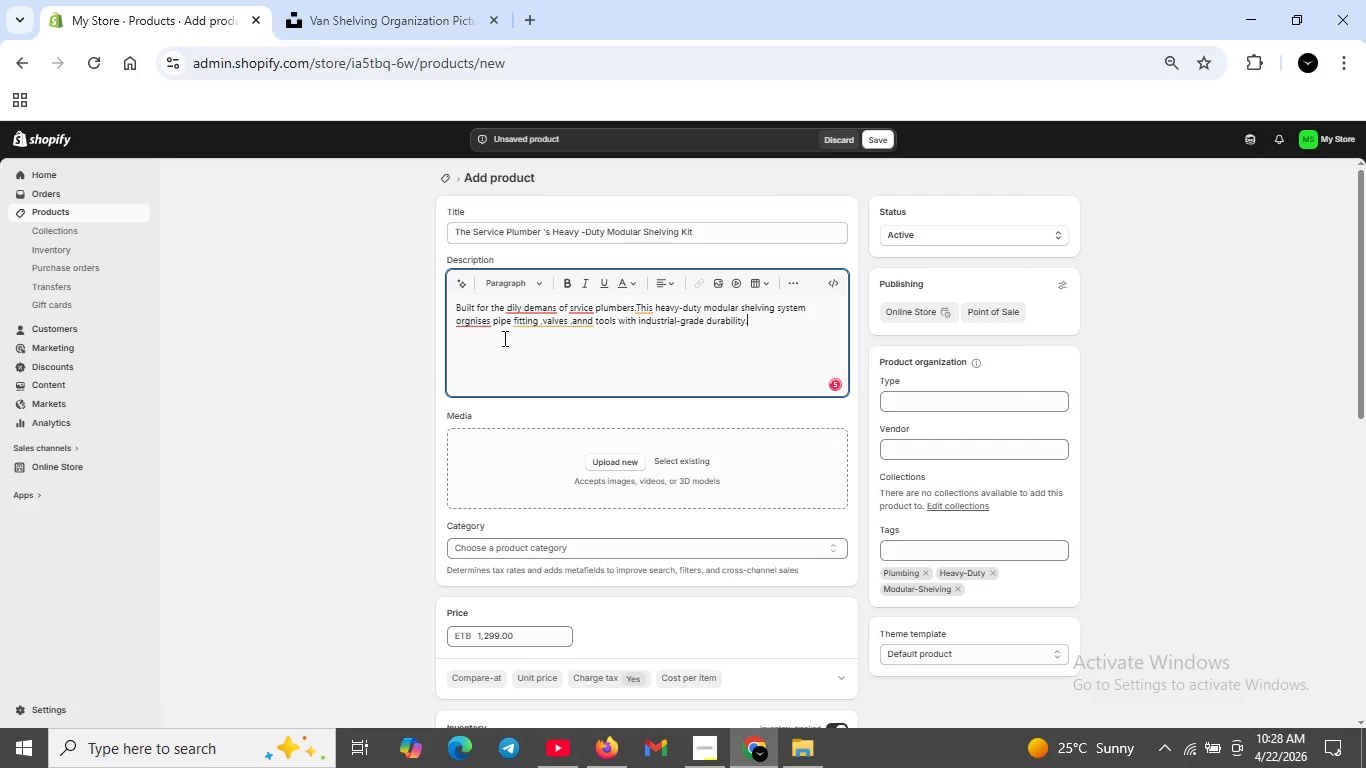 
mouse_move([526, 287])
 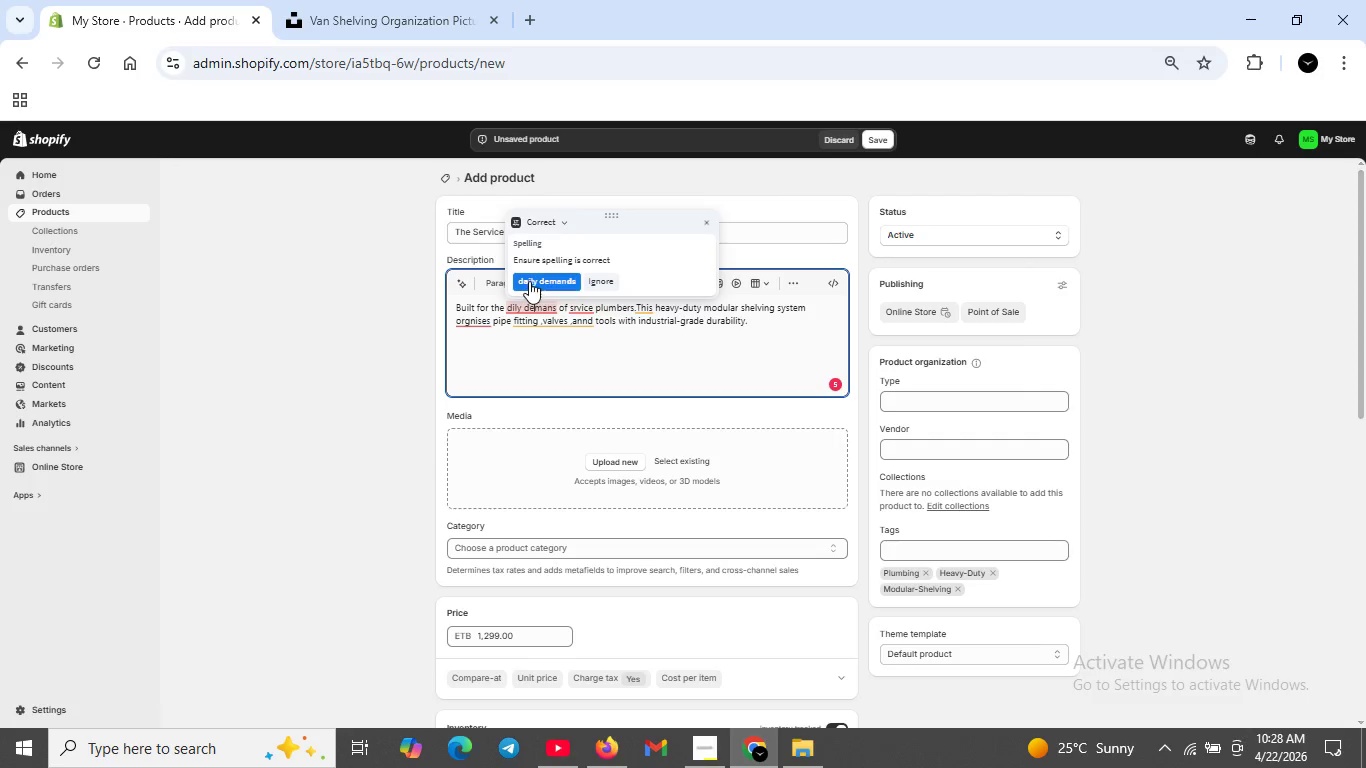 
left_click([529, 281])
 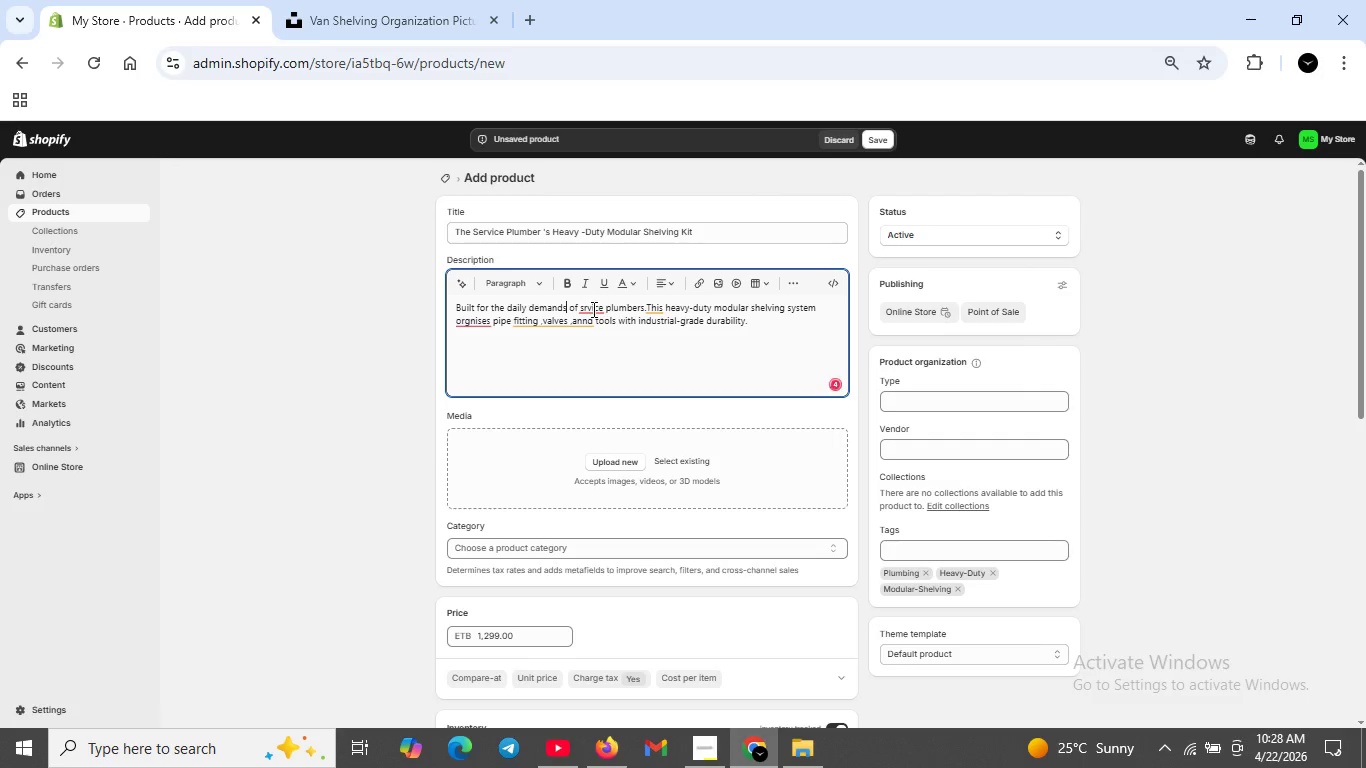 
left_click([591, 309])
 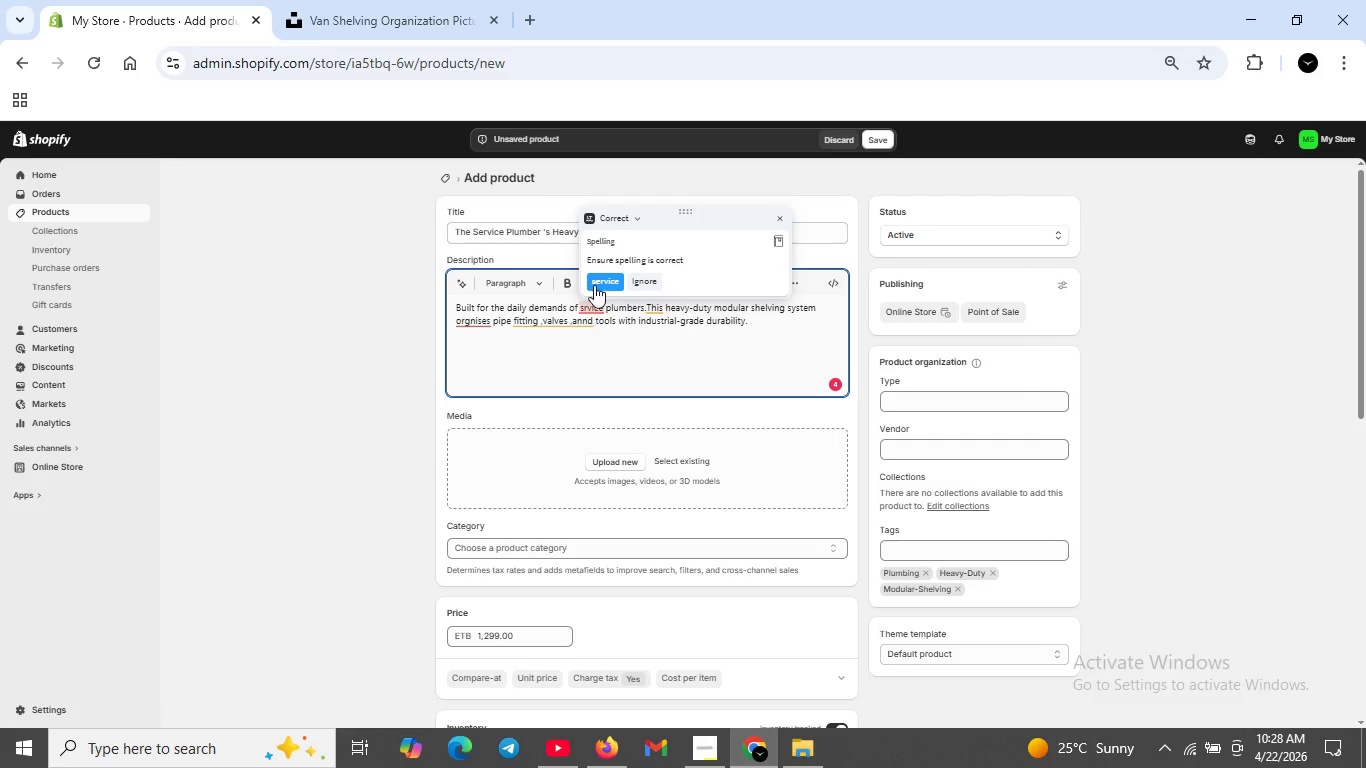 
left_click([597, 283])
 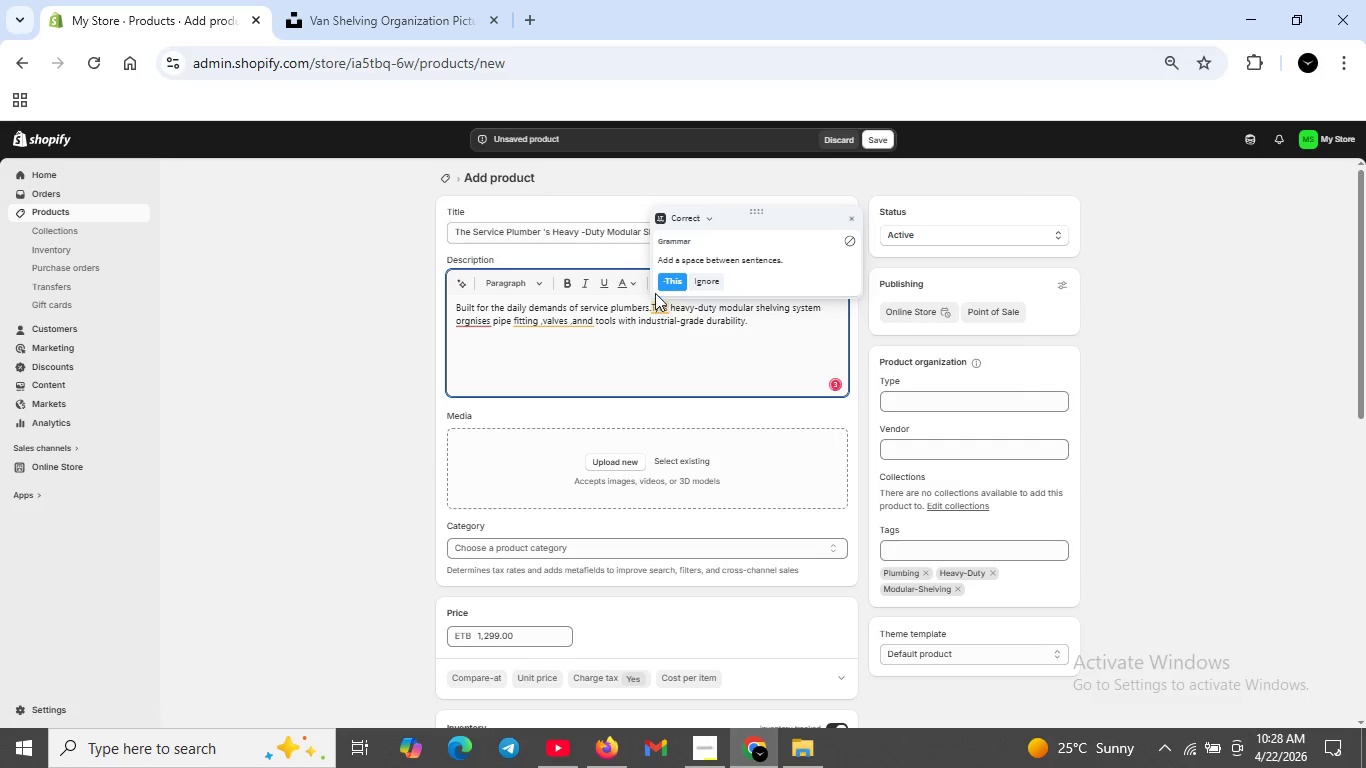 
left_click([661, 284])
 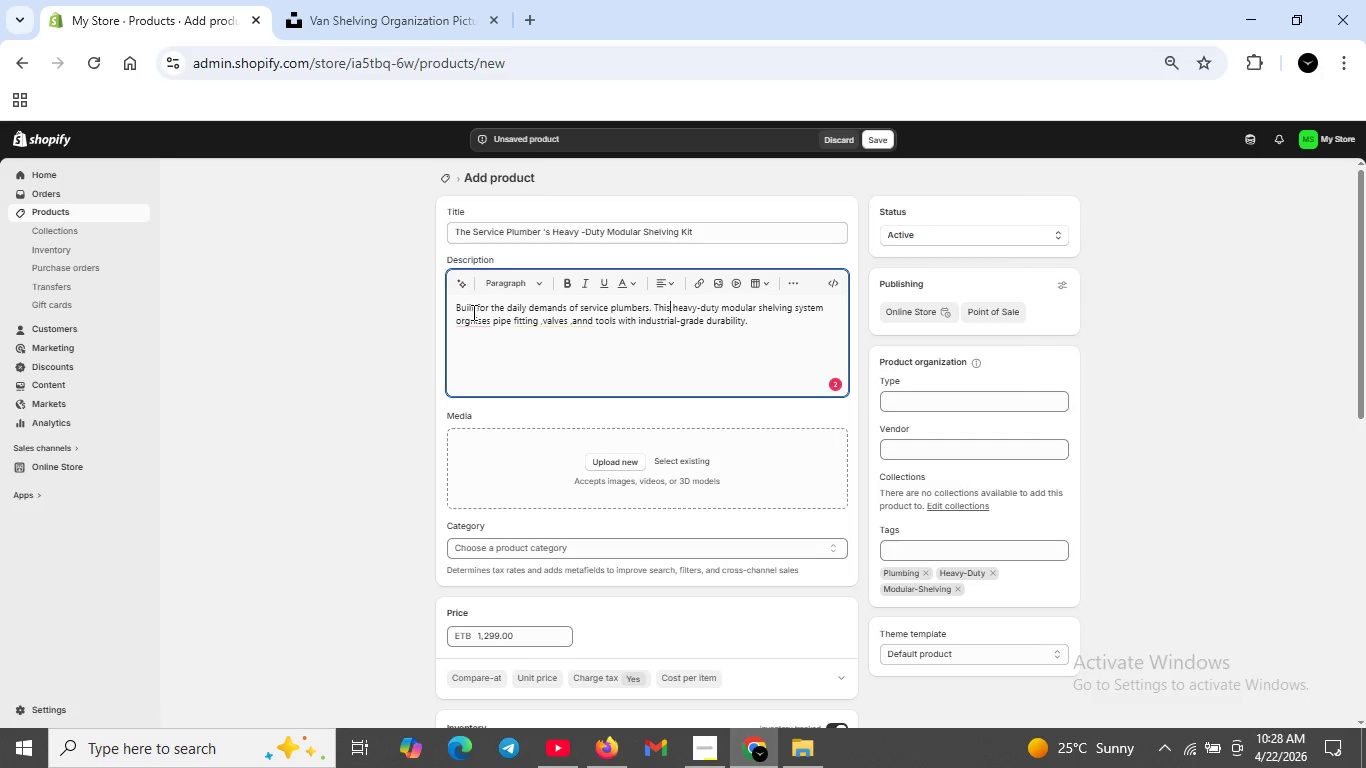 
left_click([473, 318])
 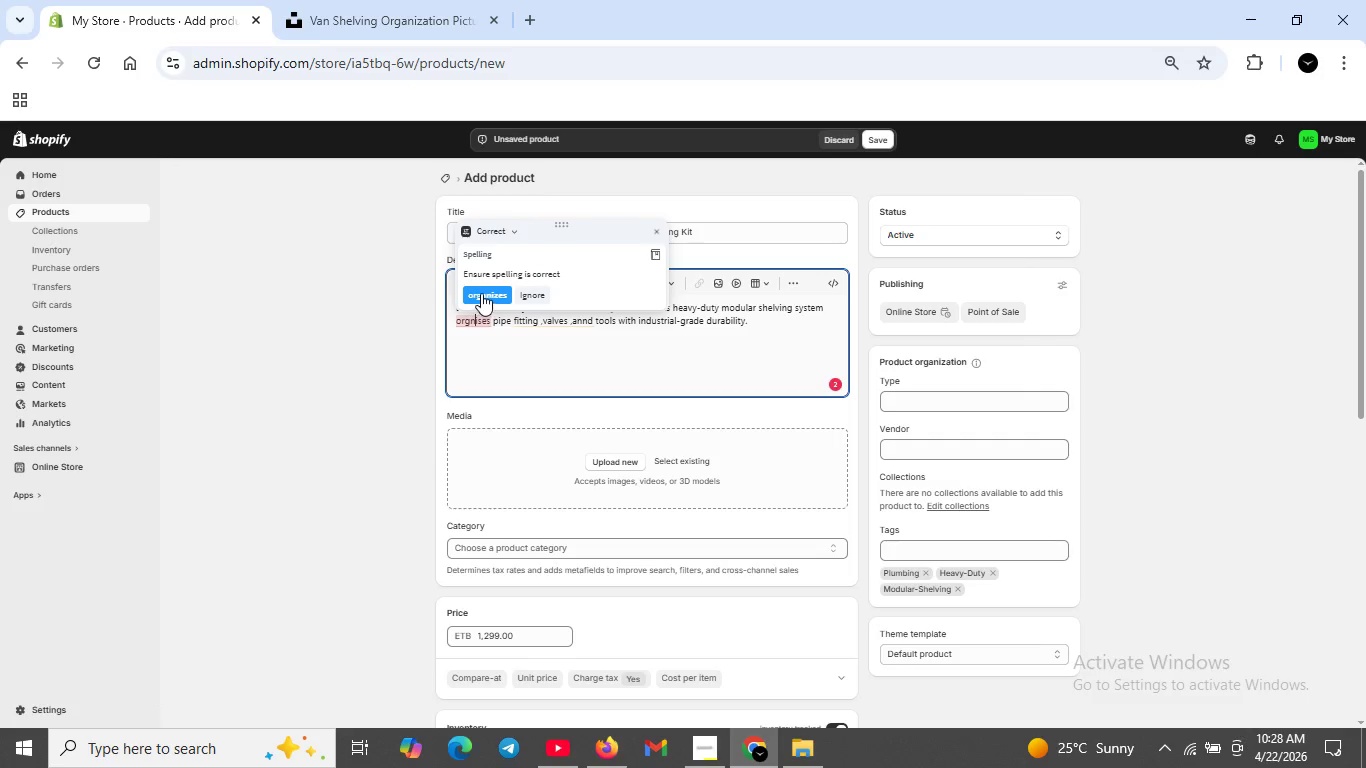 
left_click([481, 293])
 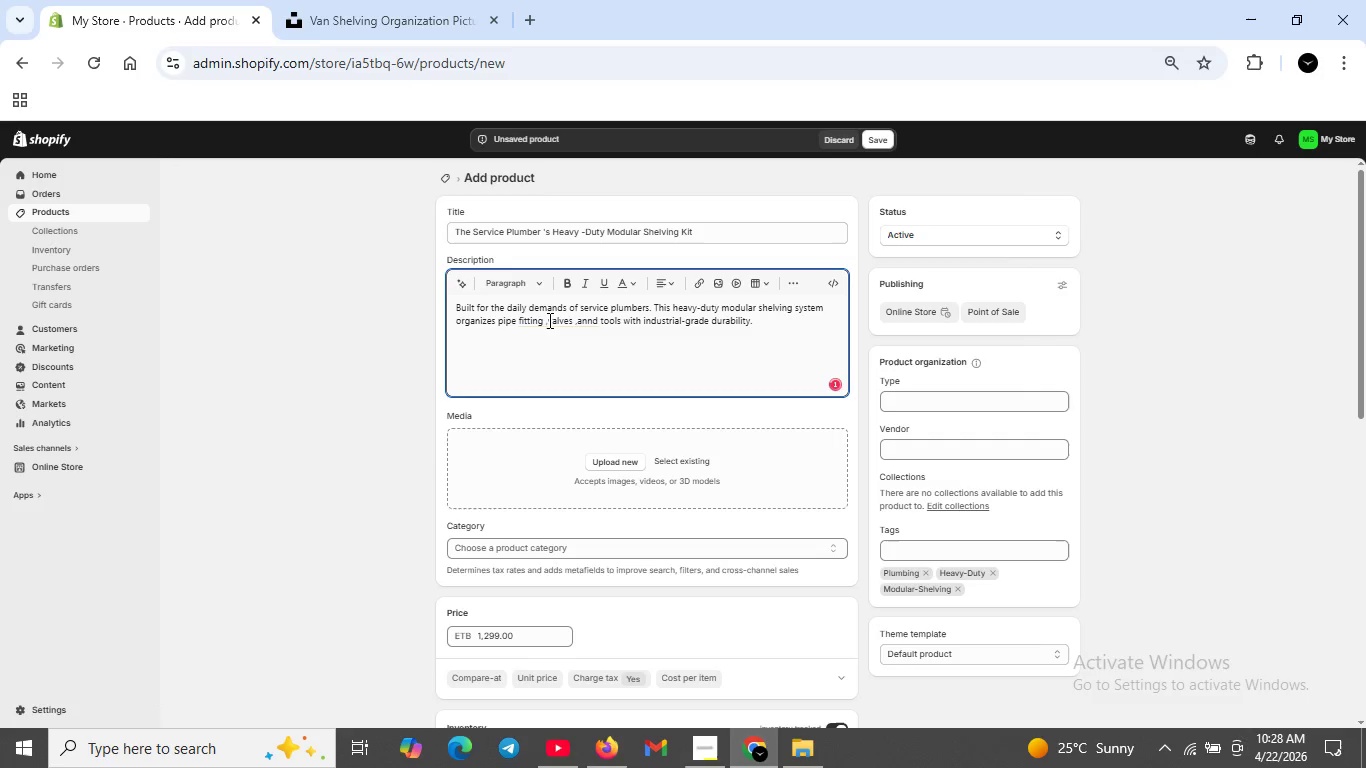 
left_click([552, 320])
 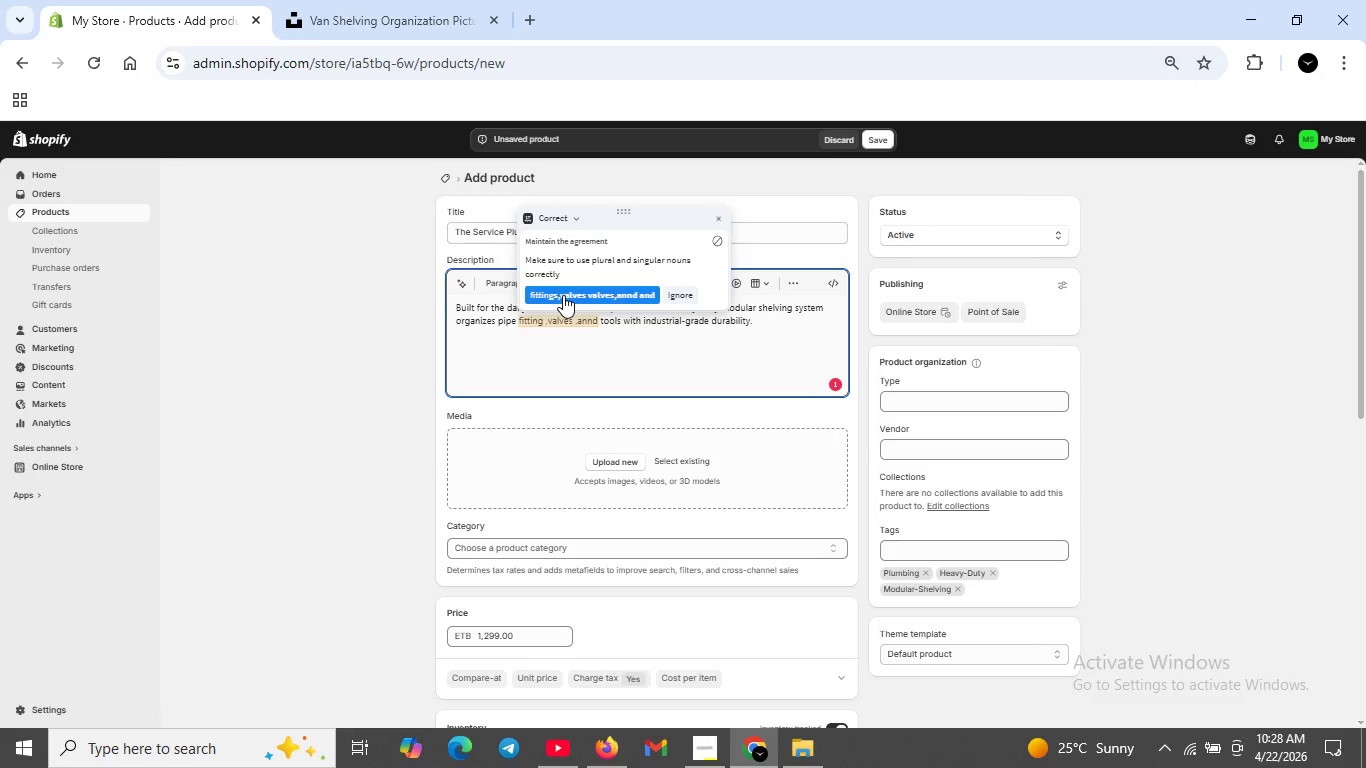 
left_click([563, 295])
 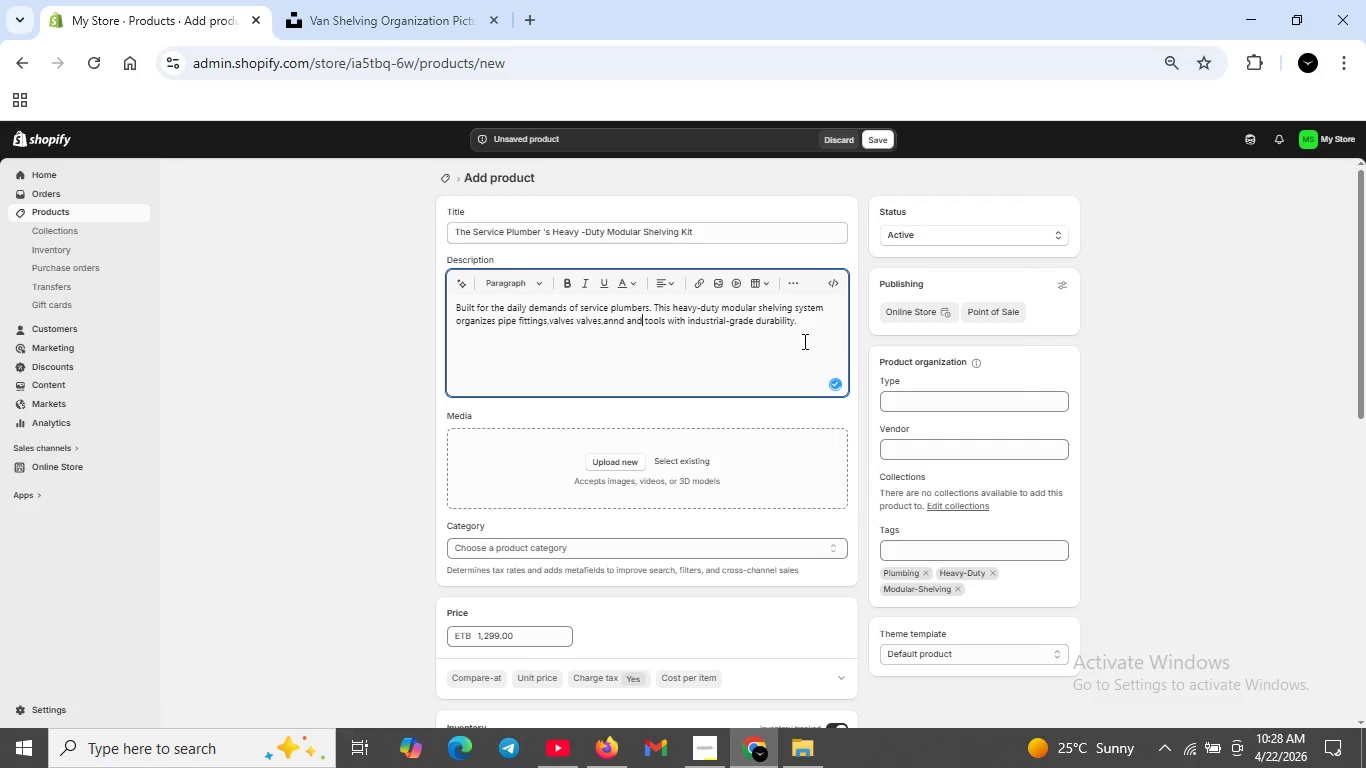 
left_click([802, 333])
 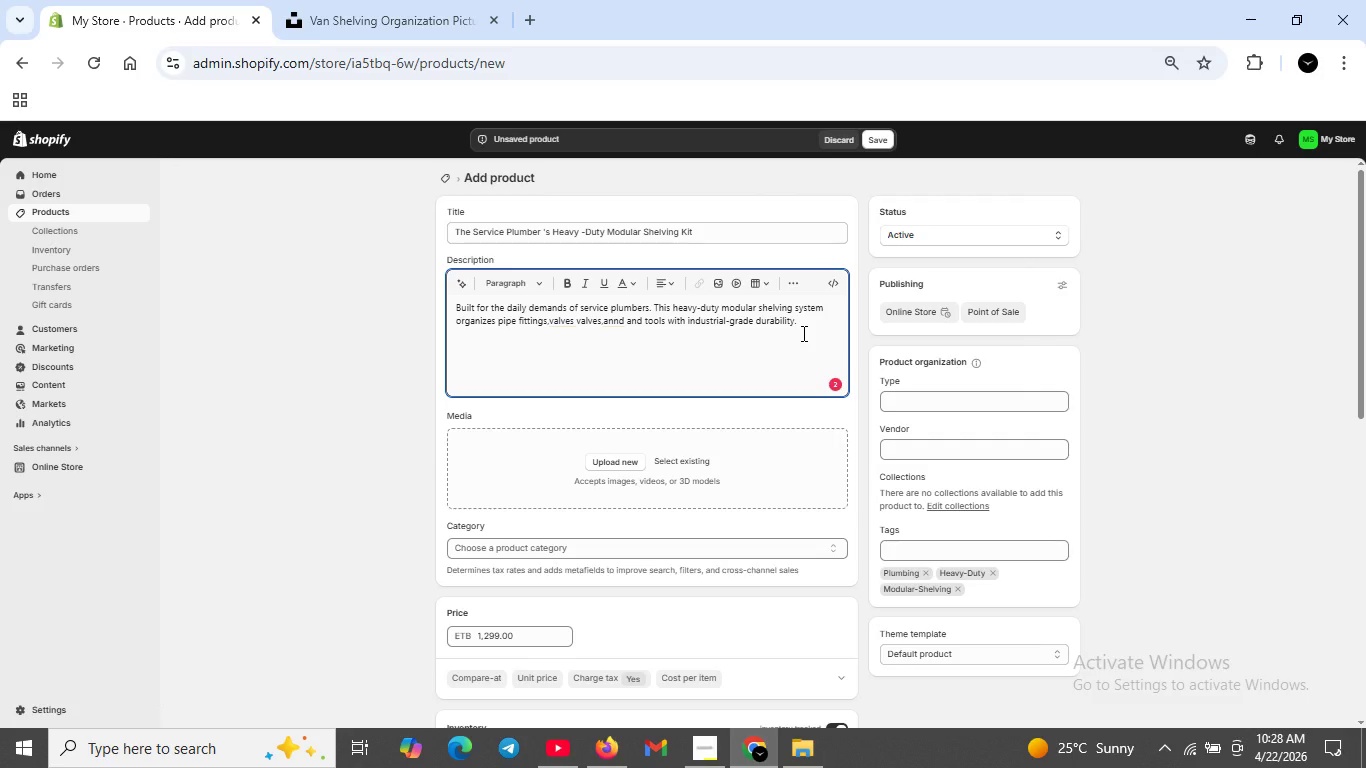 
key(Shift+ShiftRight)
 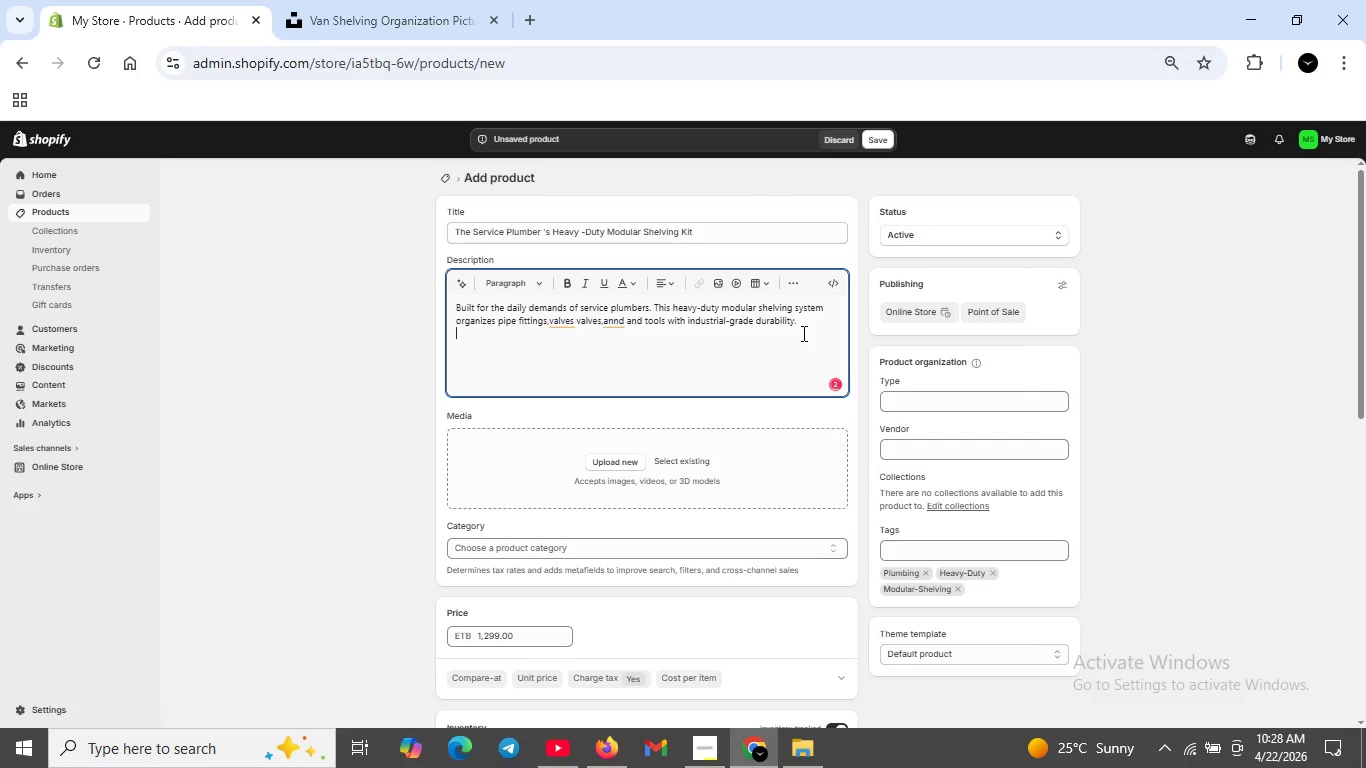 
key(Shift+Enter)
 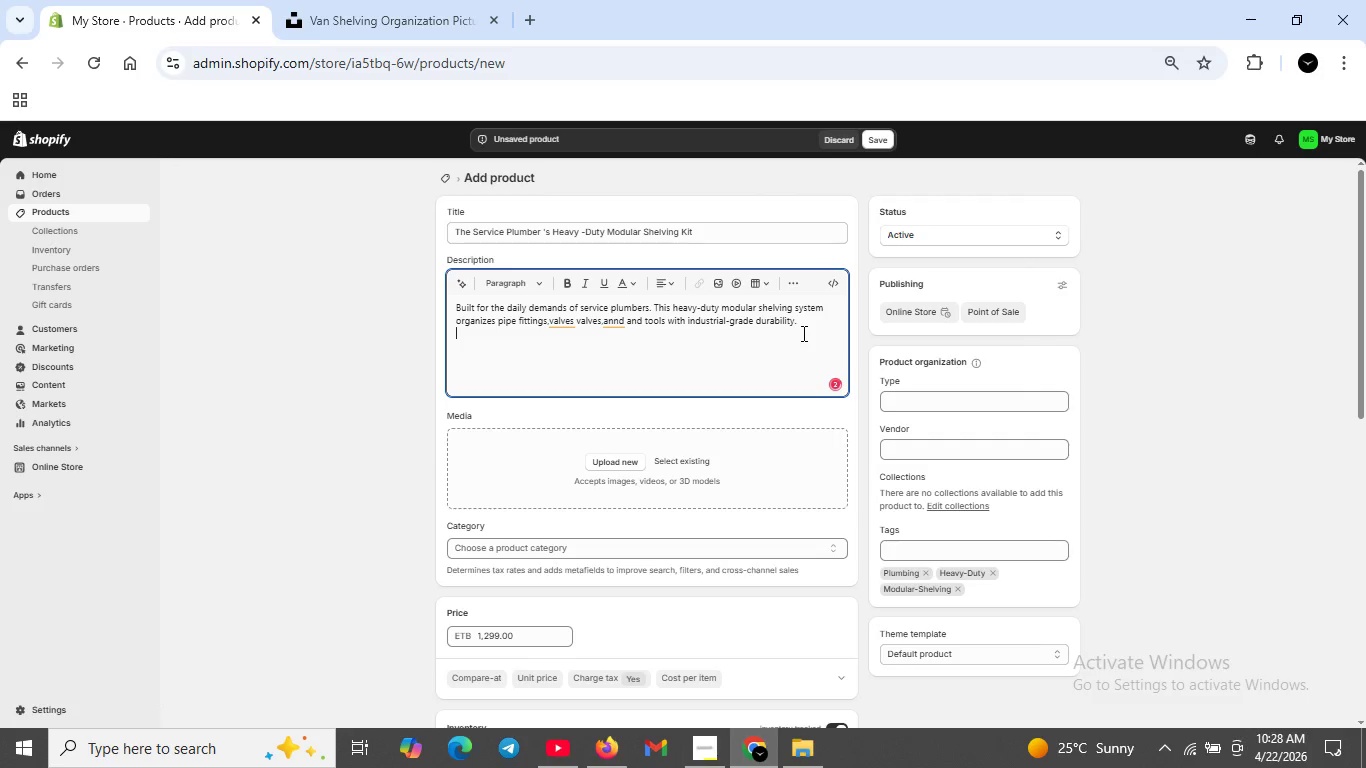 
type(Key Features)
 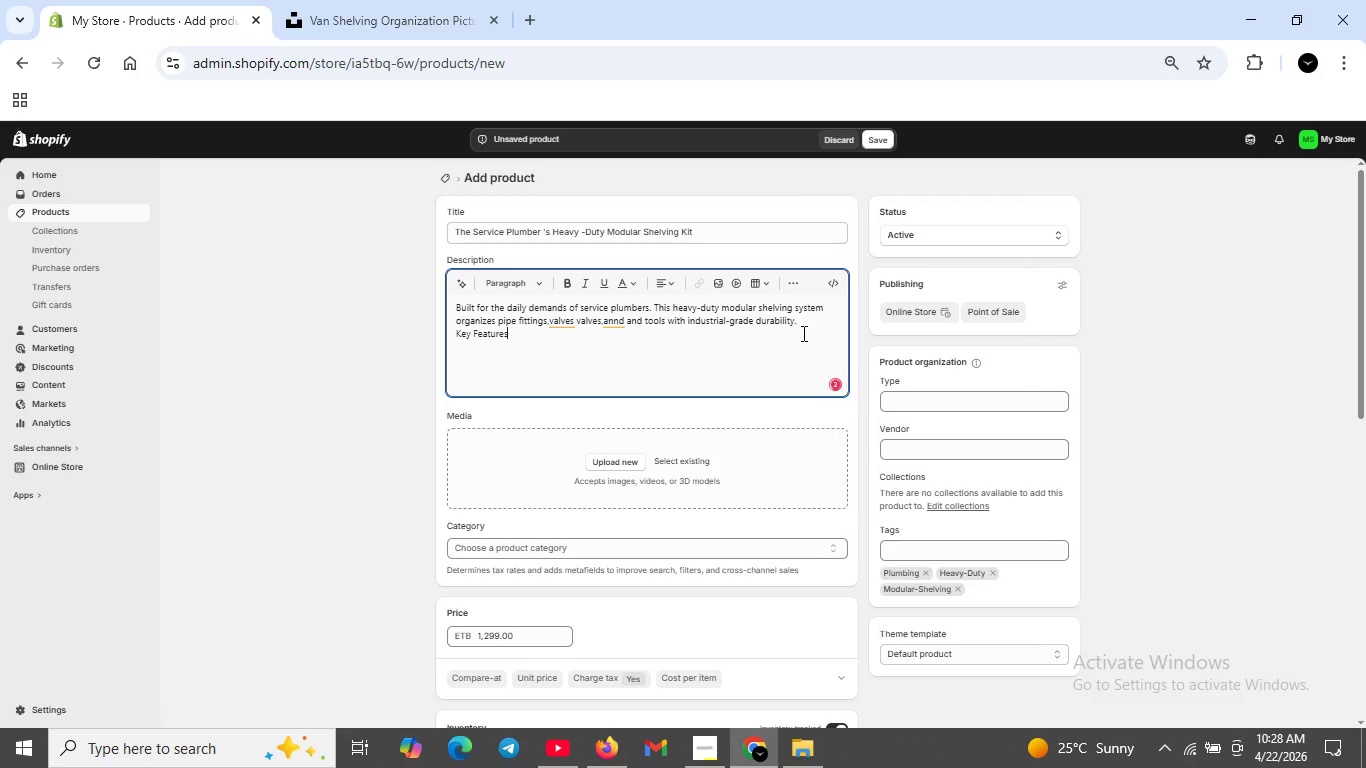 
key(Shift+Enter)
 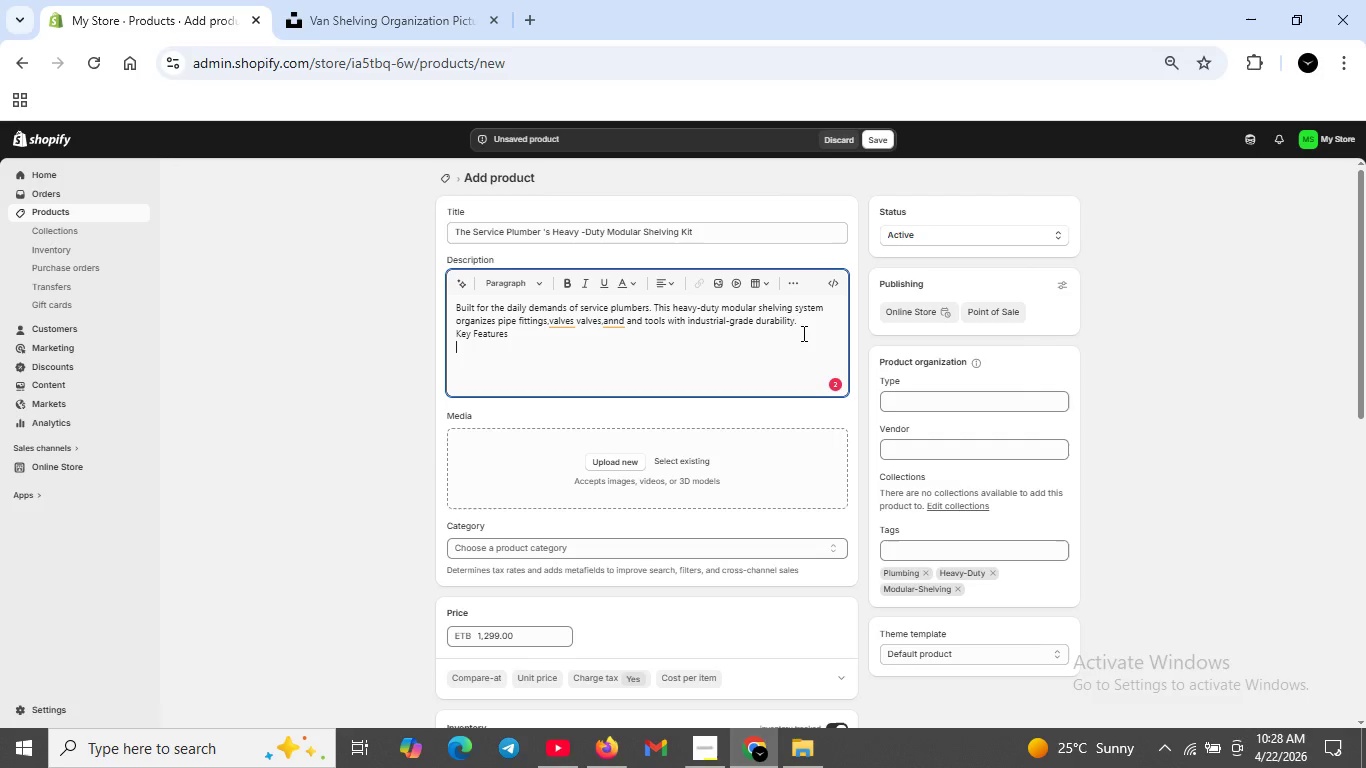 
type(Heavy -giah)
key(Backspace)
key(Backspace)
key(Backspace)
type(uage steel construction with powdre -coted )
key(Backspace)
key(Backspace)
key(Backspace)
key(Backspace)
type(ated fn)
key(Backspace)
type(inish )
 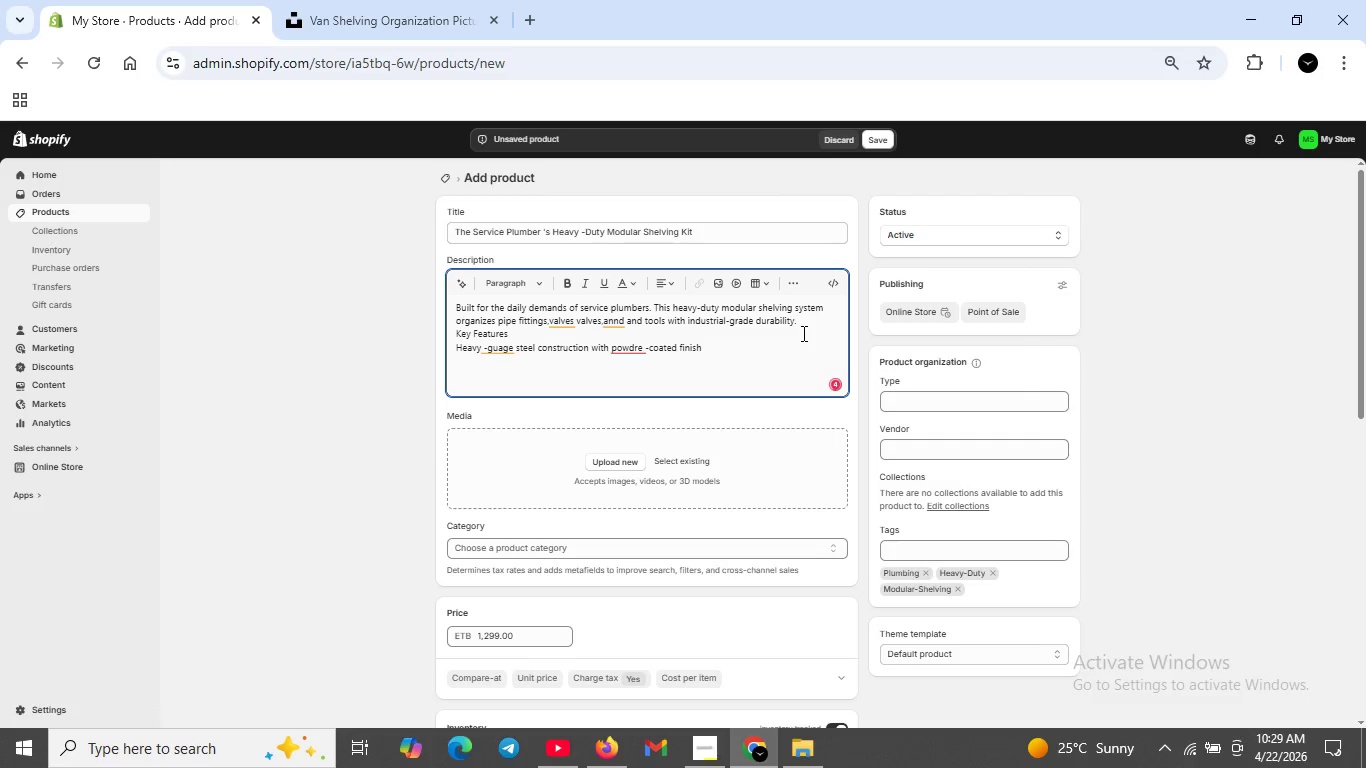 
key(Shift+Enter)
 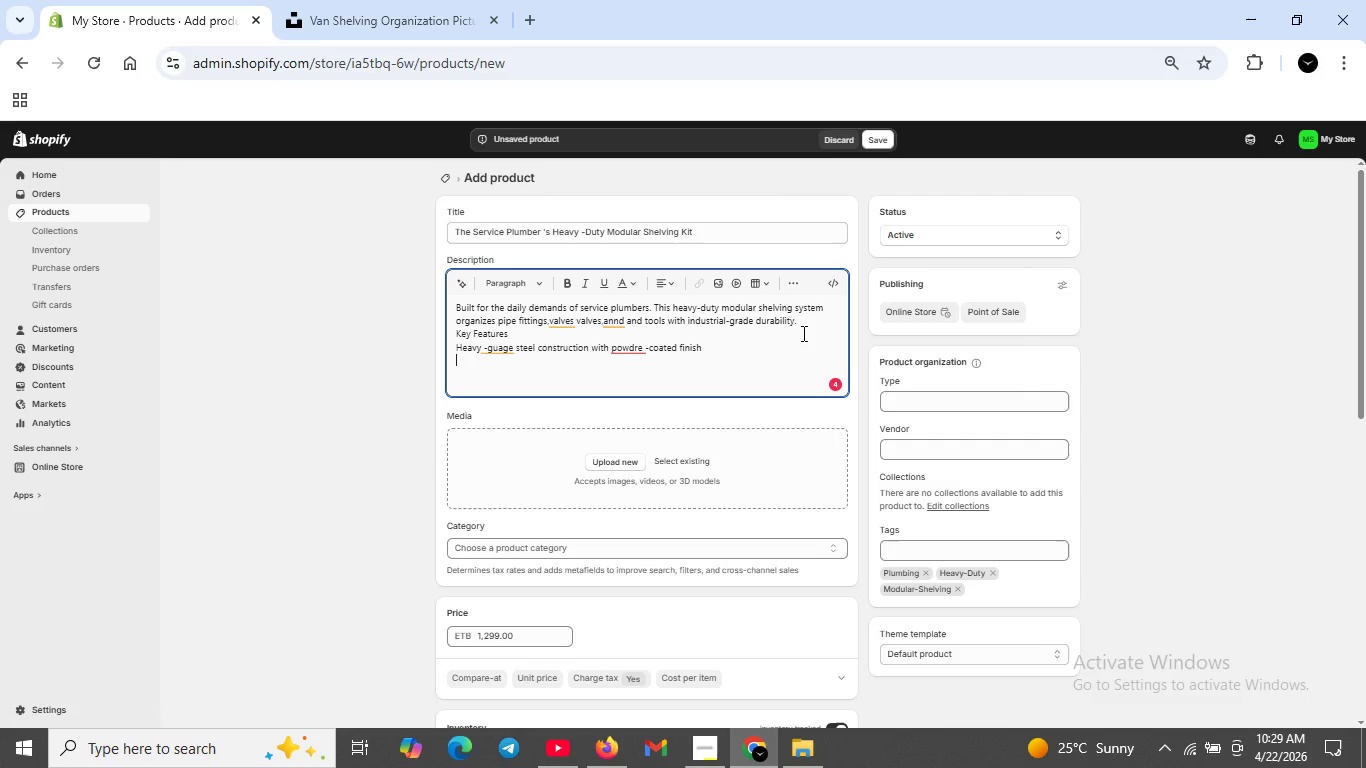 
type(Adjustable dividers for pipe and fitting storage )
 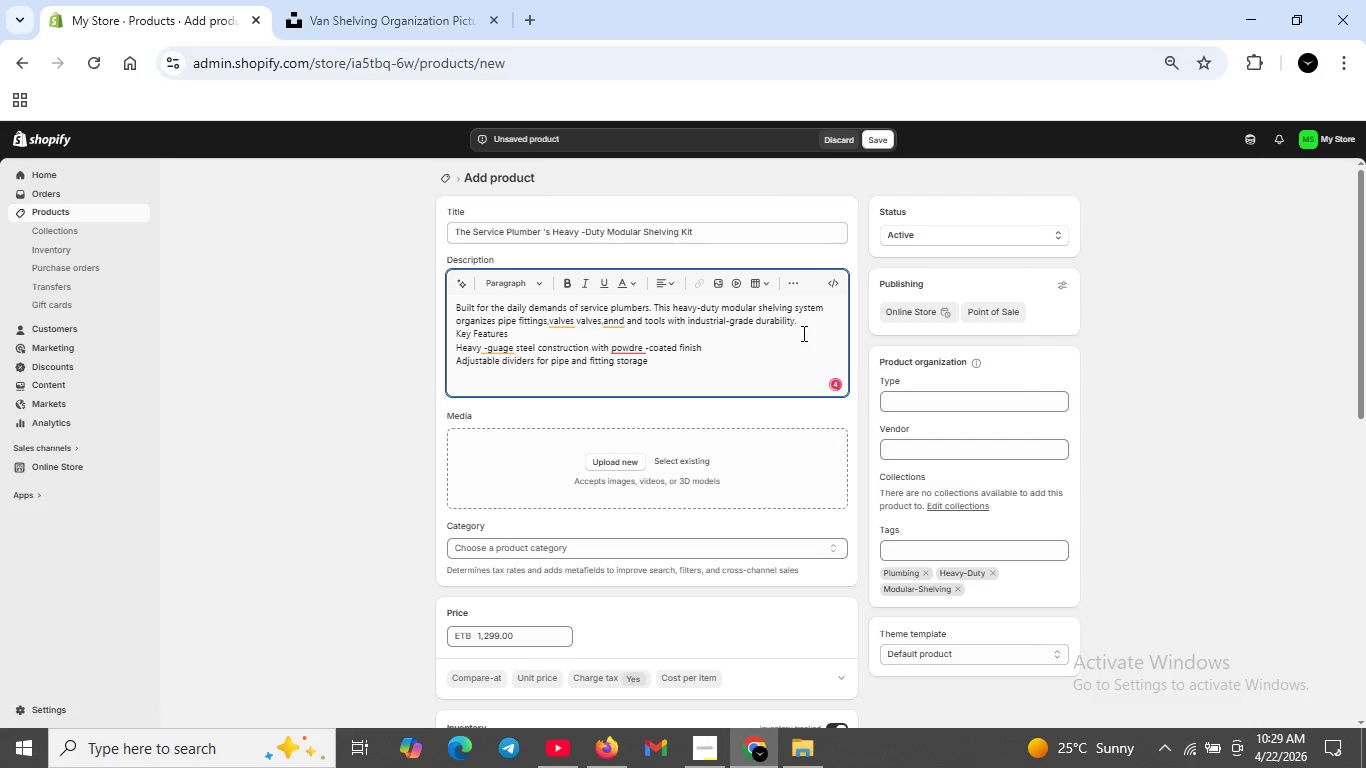 
key(Shift+Enter)
 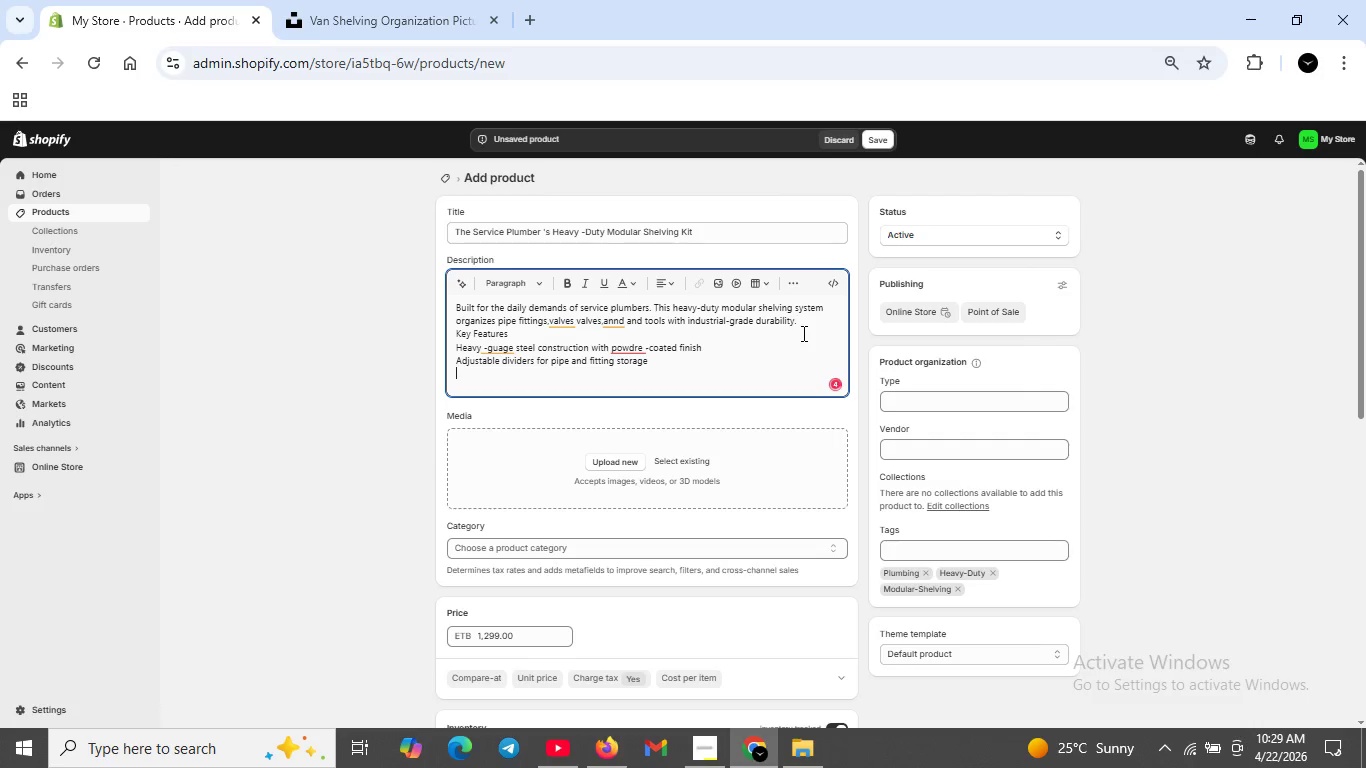 
type(M)
key(Backspace)
type(nOP)
key(Backspace)
key(Backspace)
key(Backspace)
type(n)
key(Backspace)
type(Non-slip drawer liners prevents tool movemnet )
 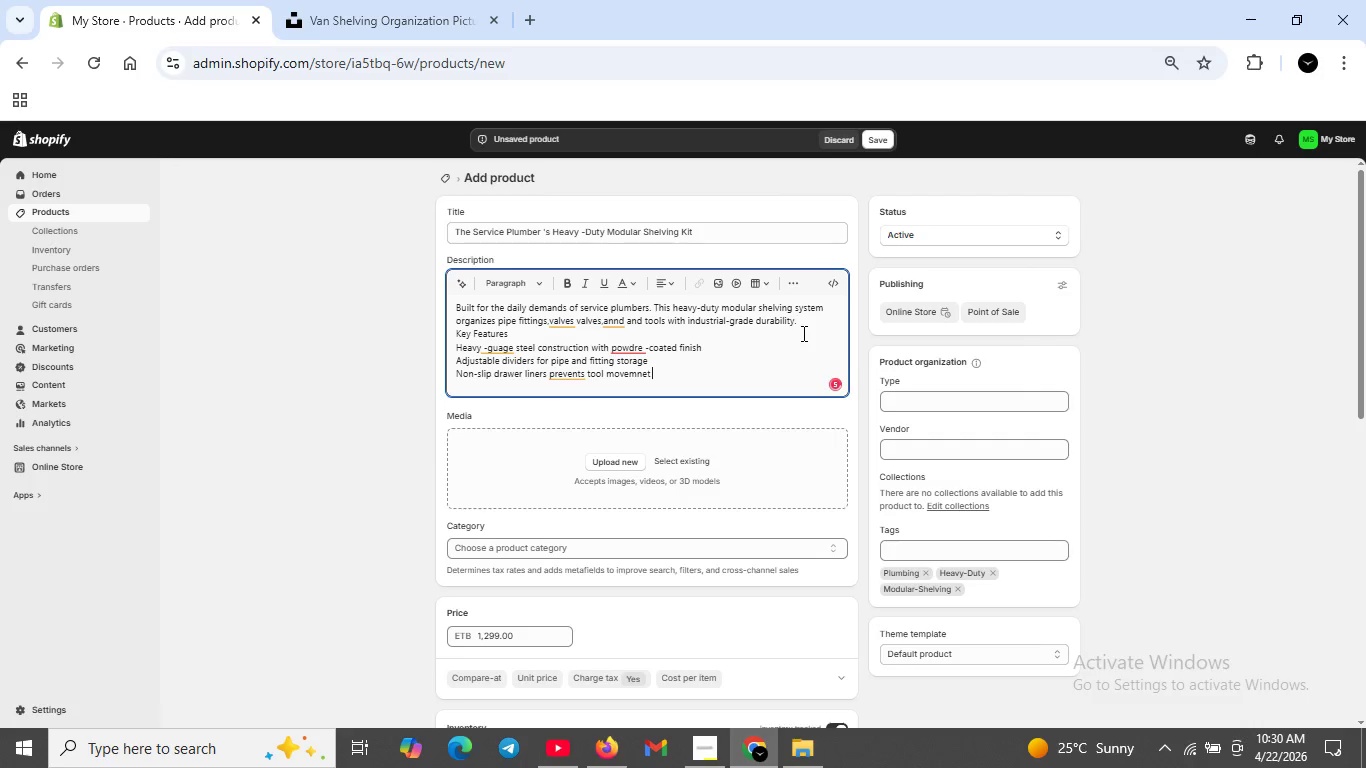 
key(Shift+Enter)
 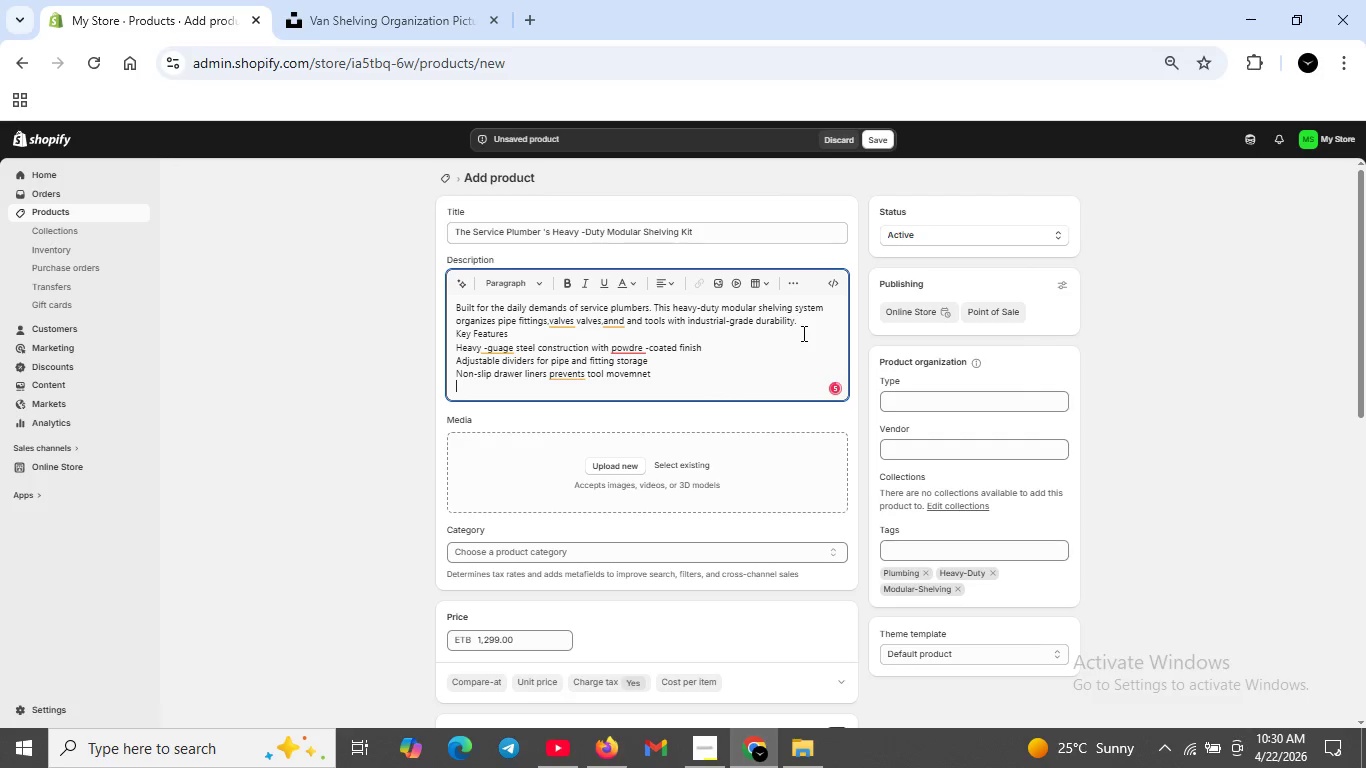 
type(Quick-rele)
key(Backspace)
type(ease mounting tracks for sprintrs ,transit and proMater)
 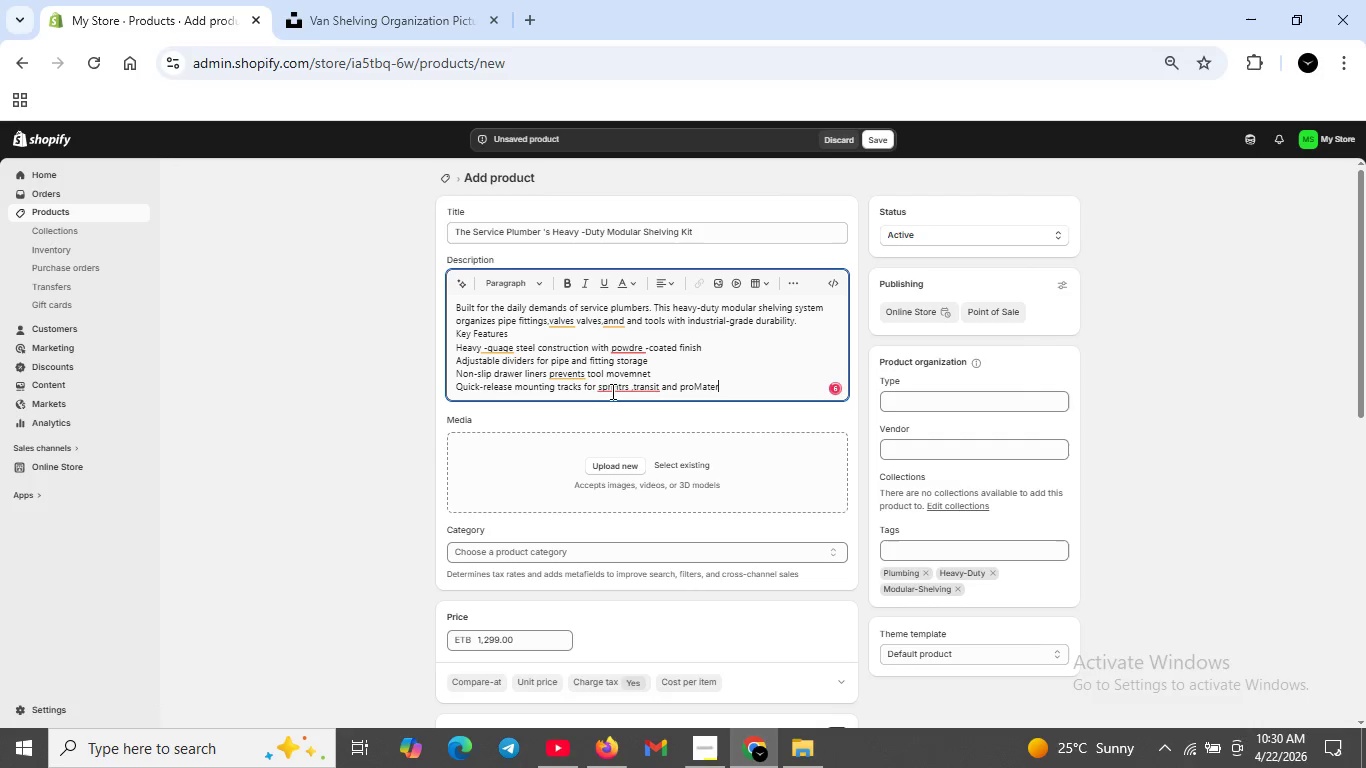 
left_click([617, 391])
 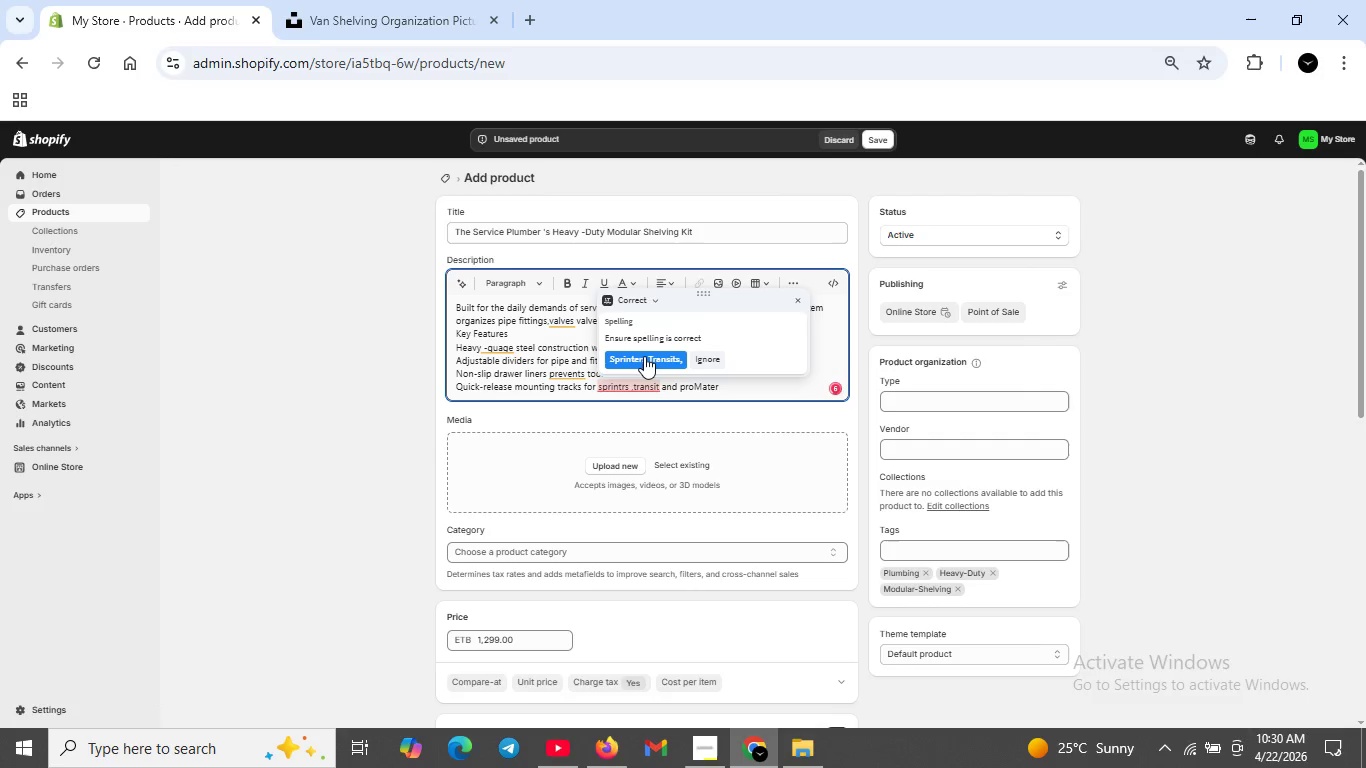 
left_click([644, 356])
 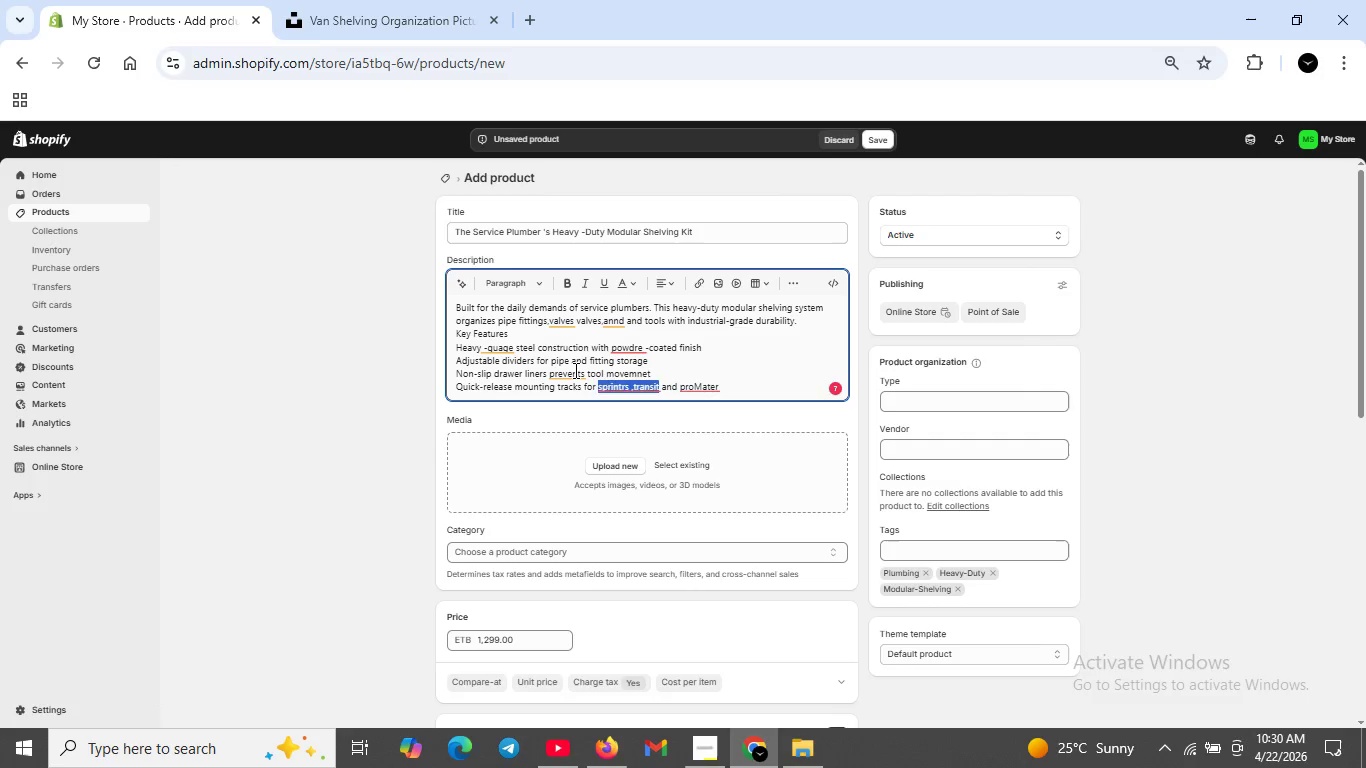 
left_click([574, 370])
 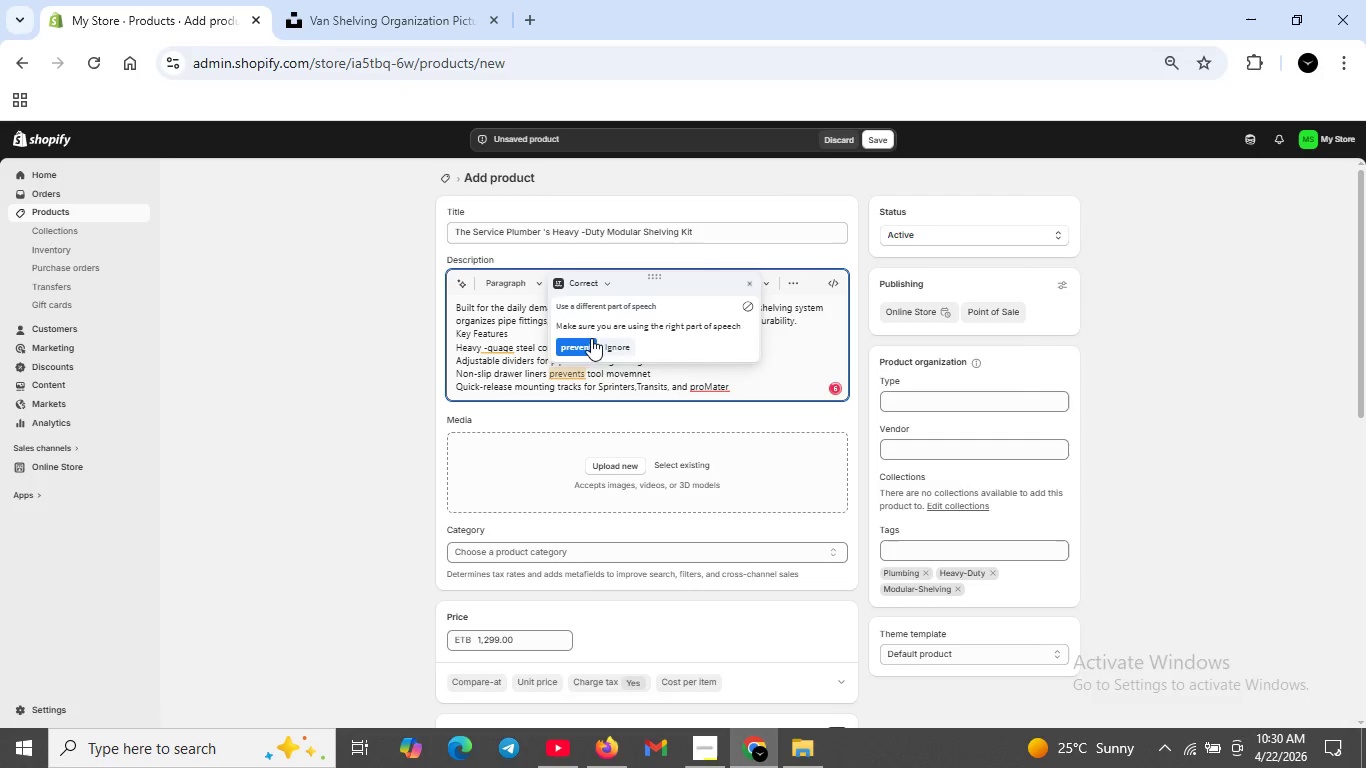 
left_click([586, 342])
 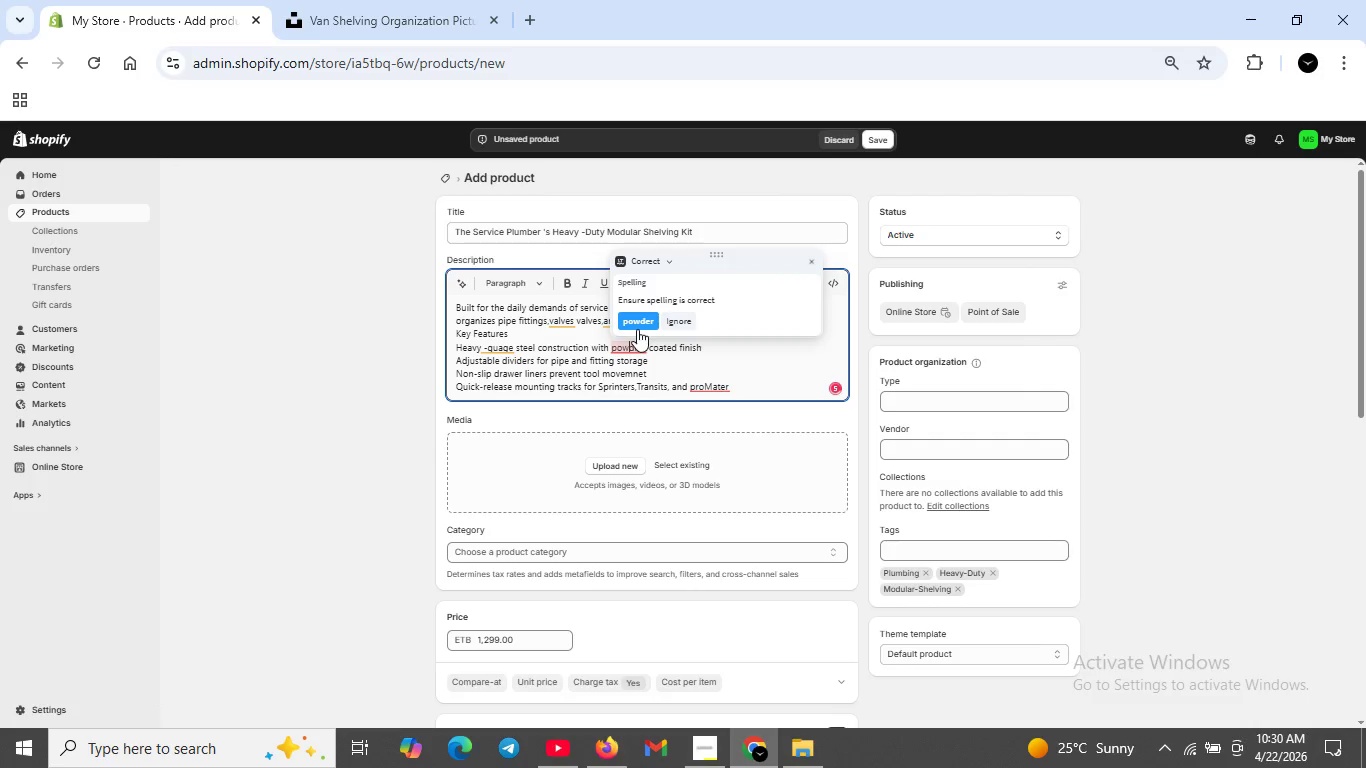 
left_click([638, 318])
 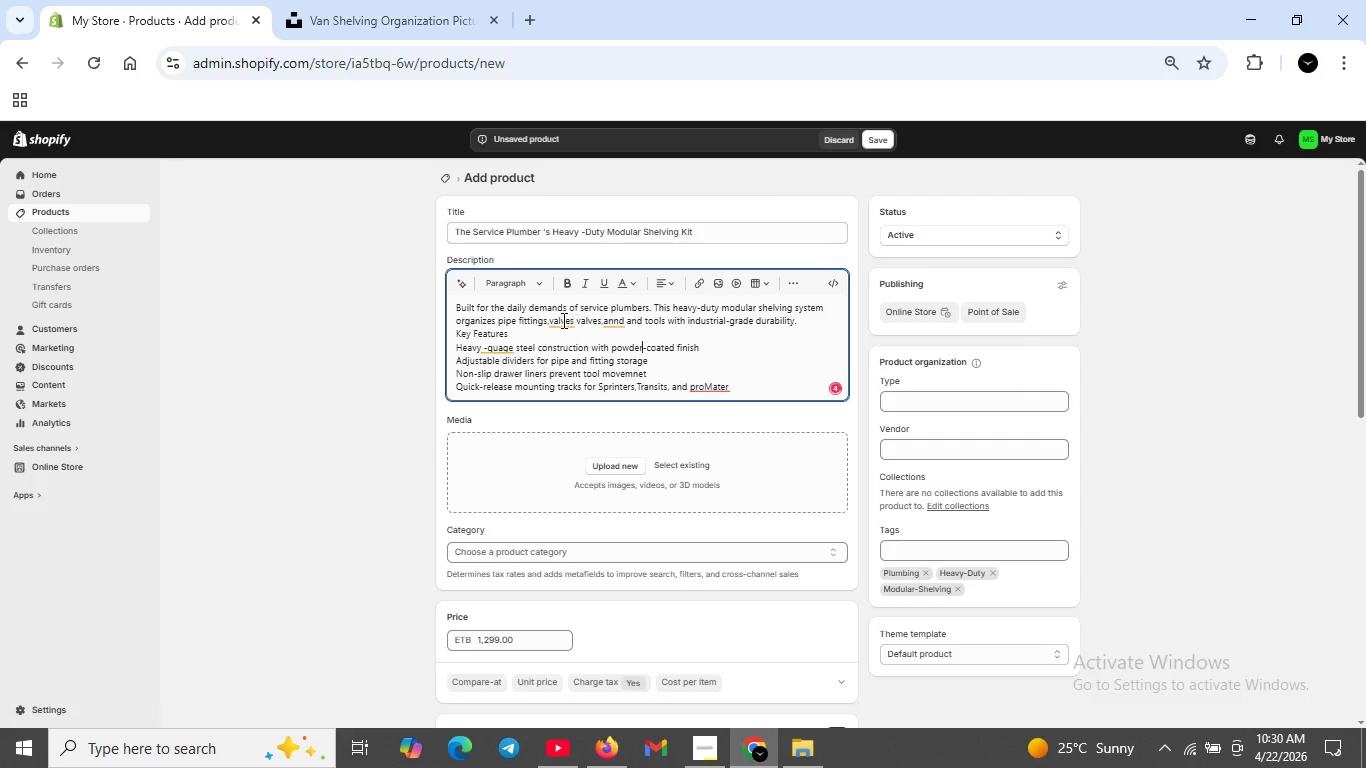 
left_click([561, 320])
 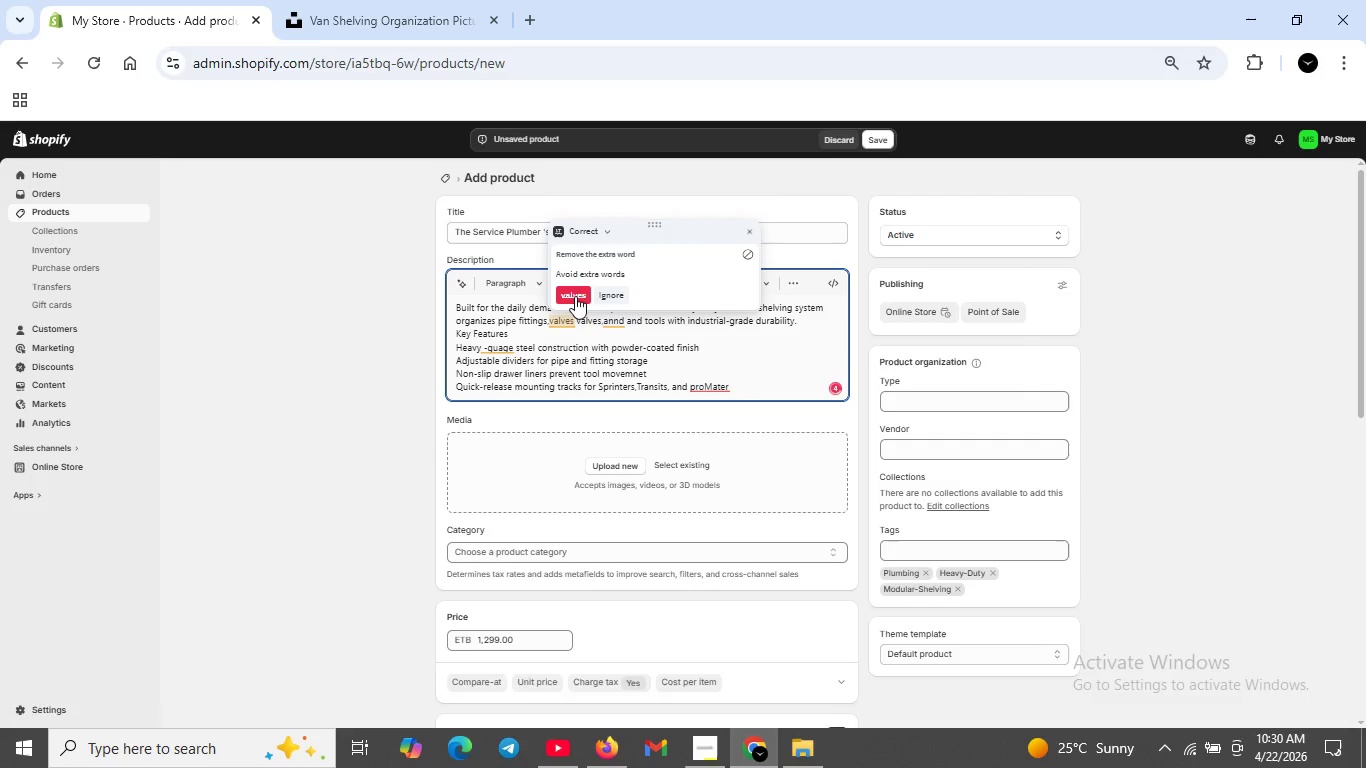 
left_click([575, 295])
 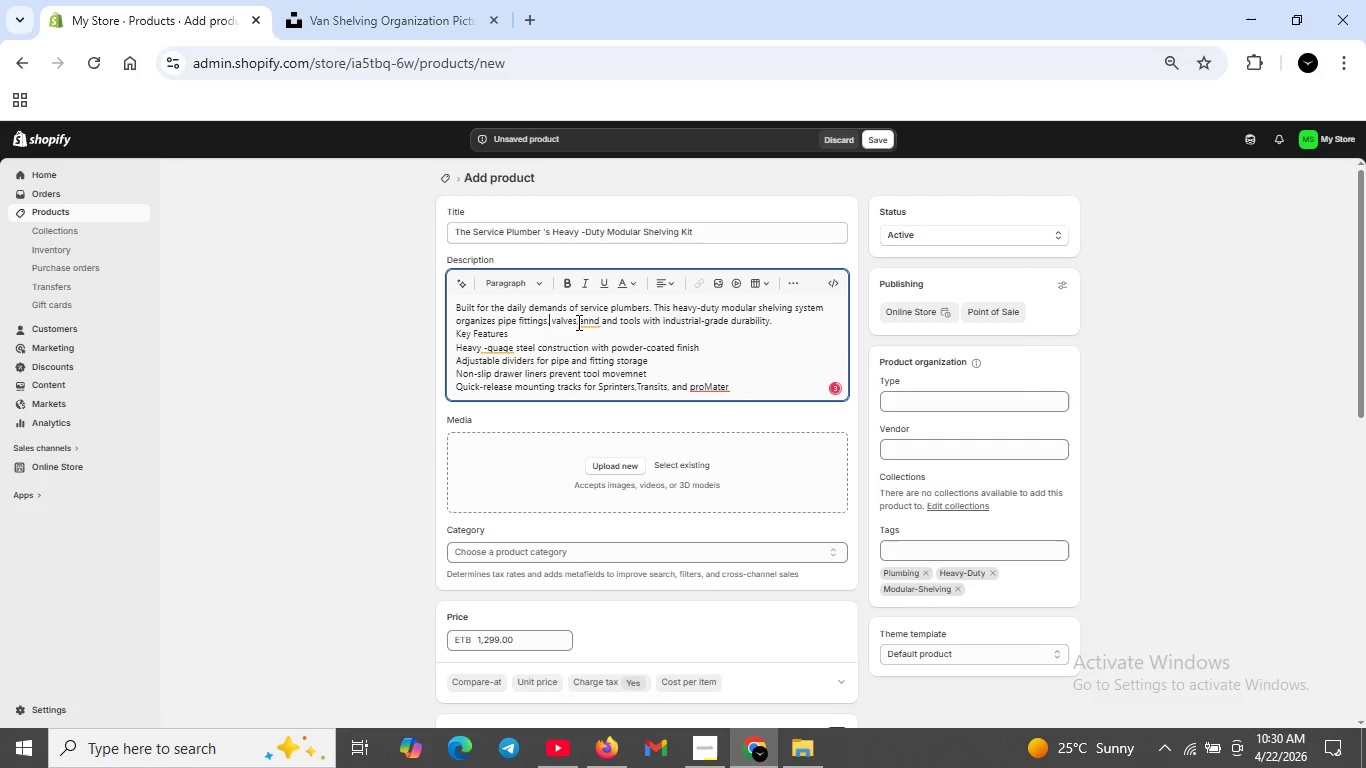 
left_click([591, 322])
 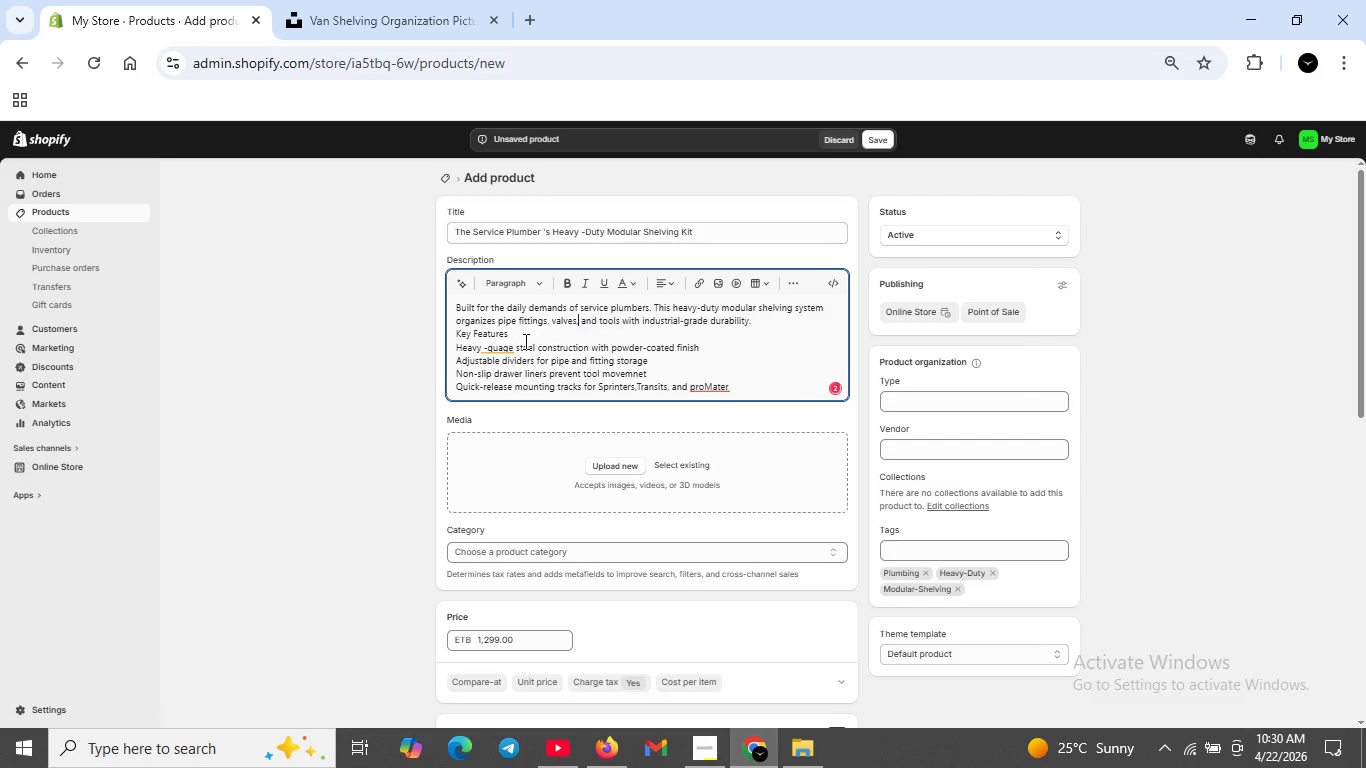 
left_click([503, 345])
 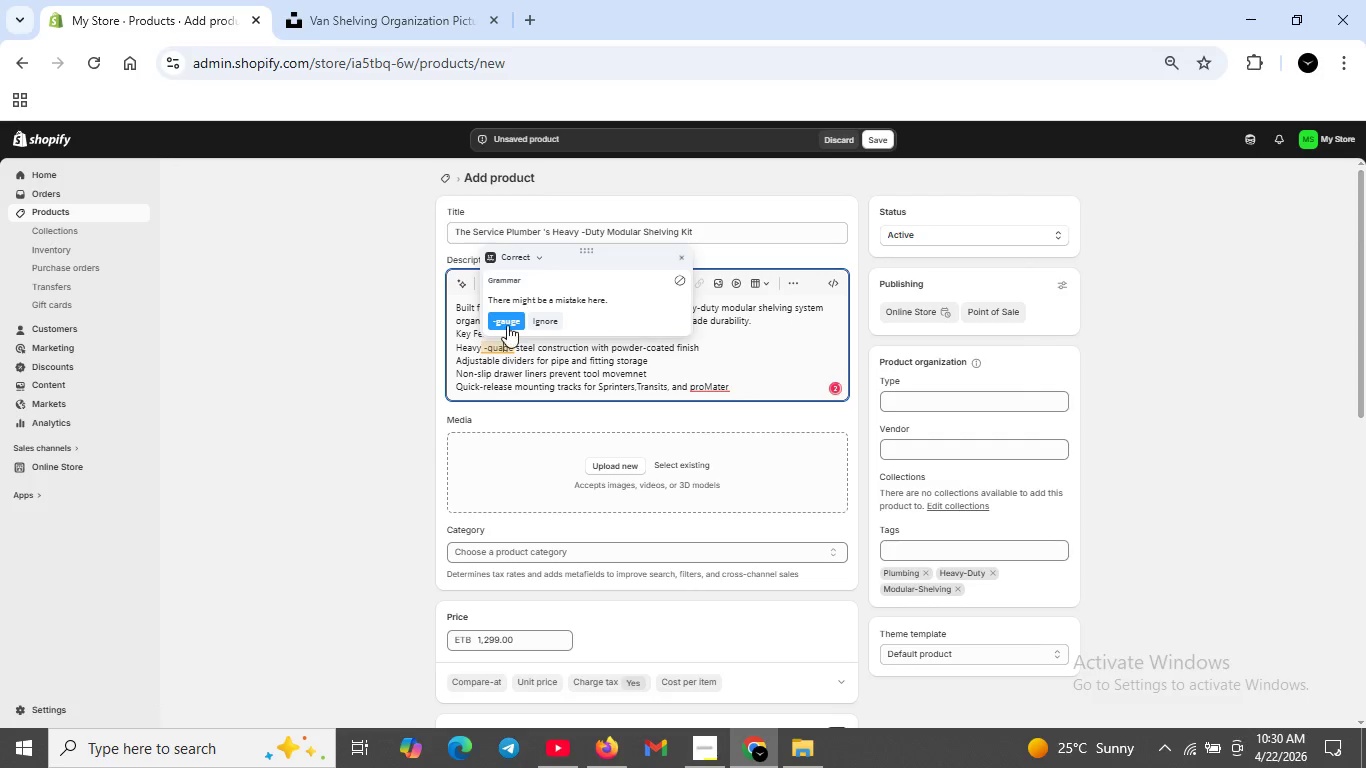 
left_click([507, 325])
 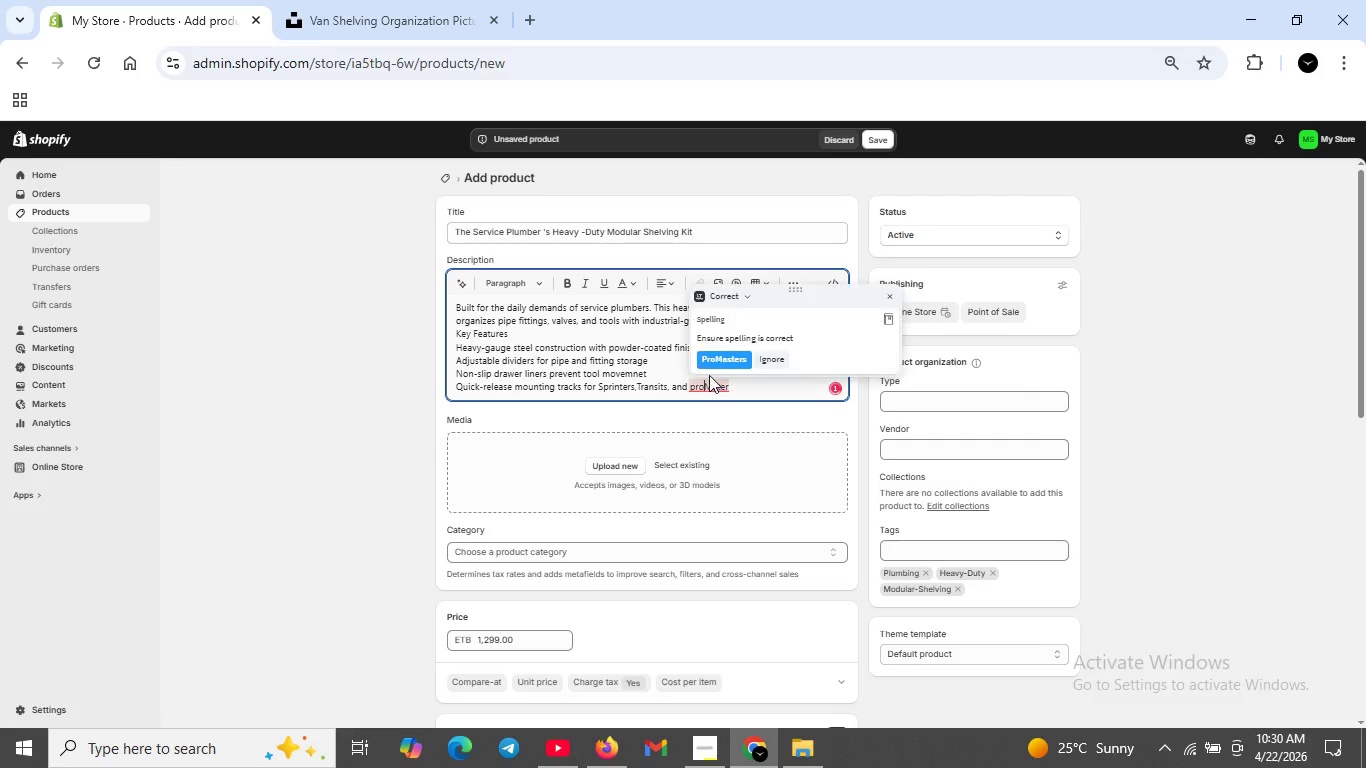 
left_click([709, 359])
 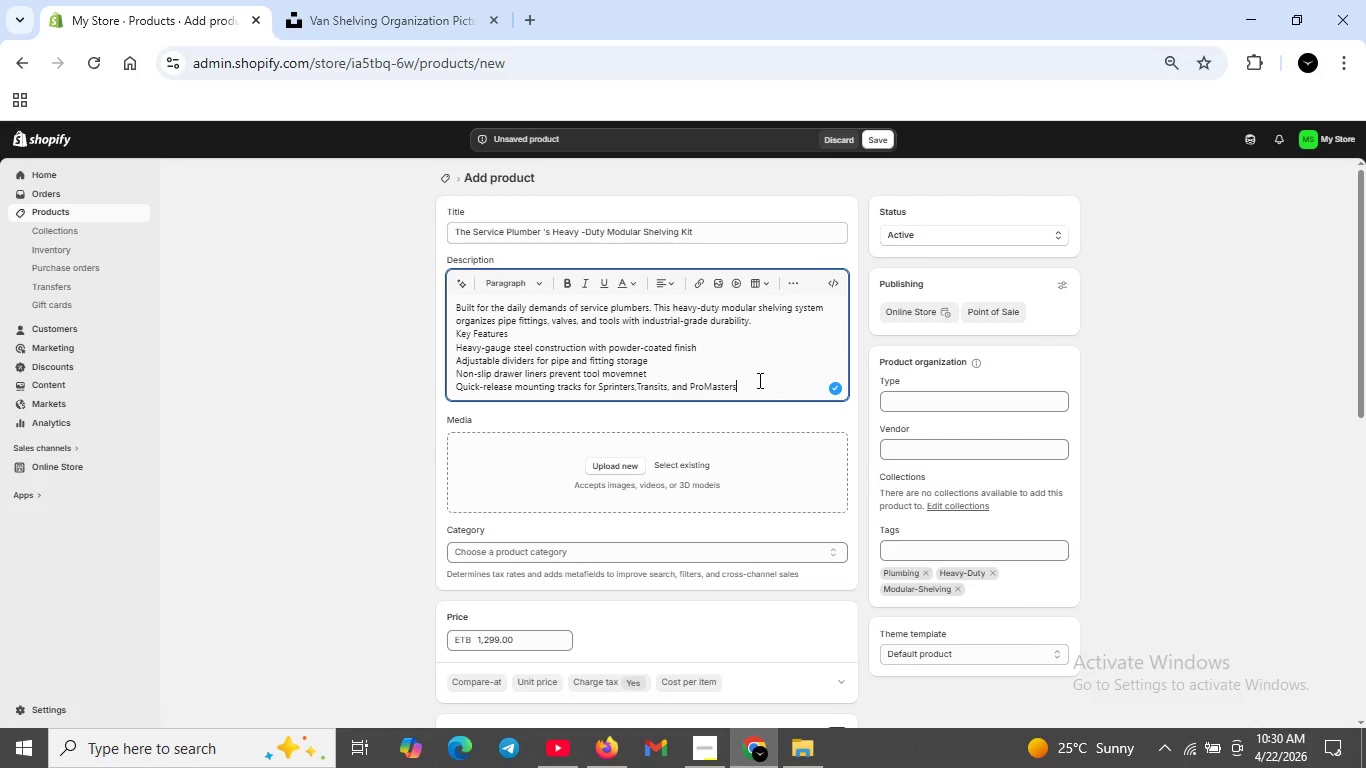 
key(Shift+ShiftRight)
 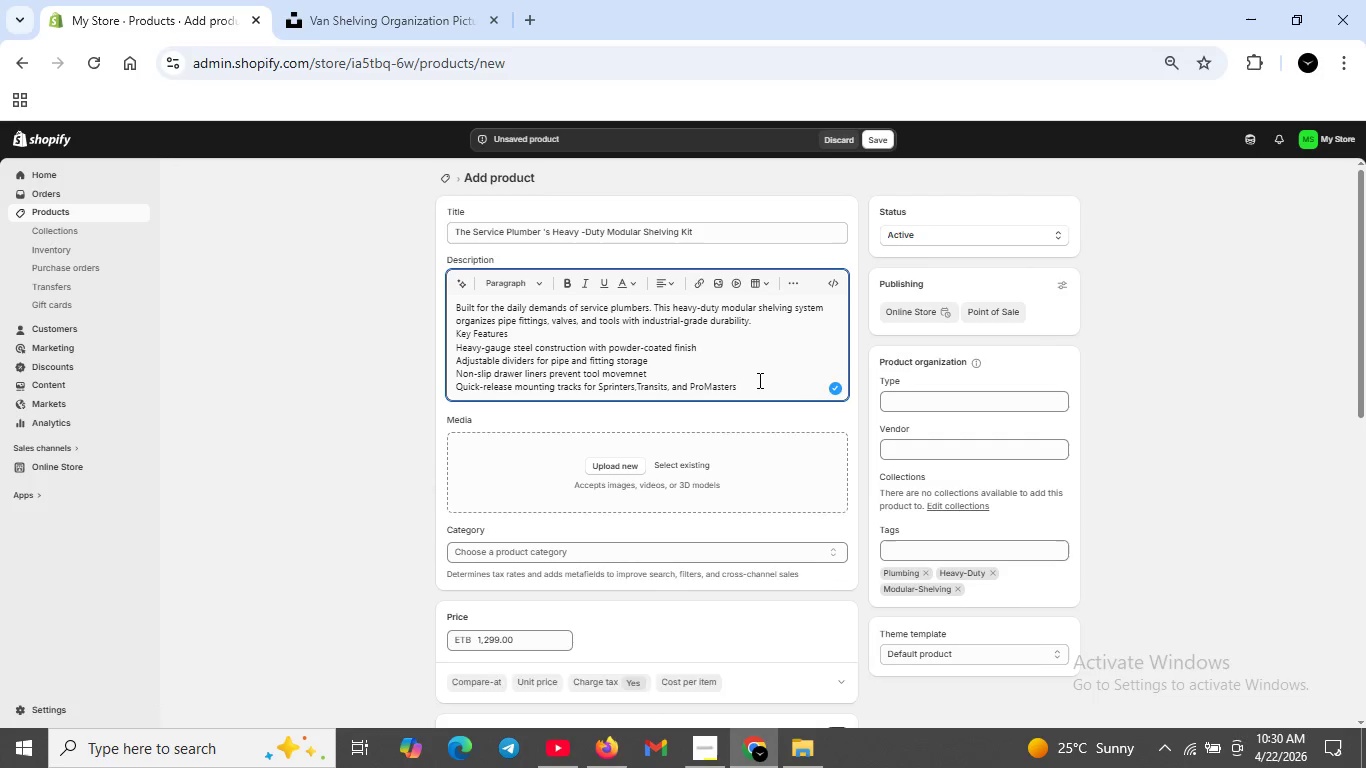 
key(Shift+Enter)
 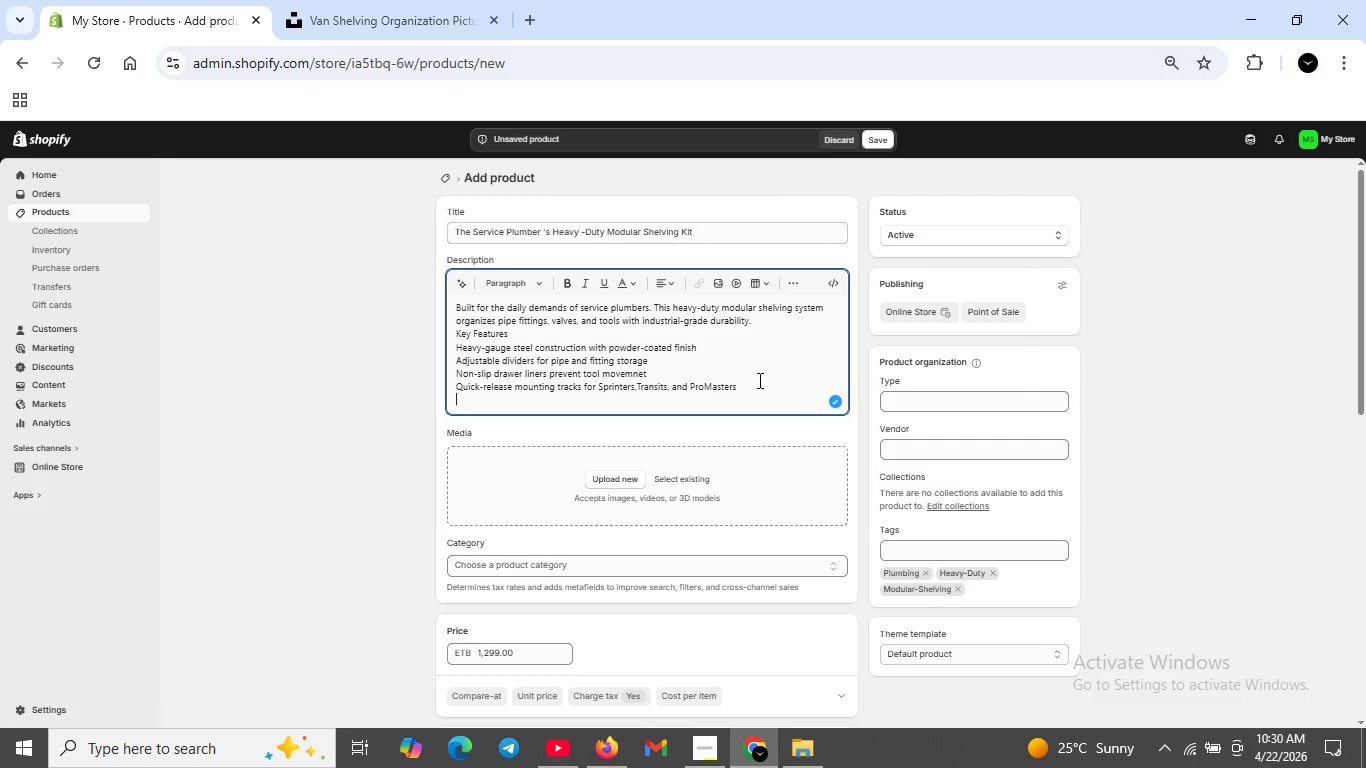 
type(technical Specifia)
key(Backspace)
type(cation )
key(Backspace)
type(s)
 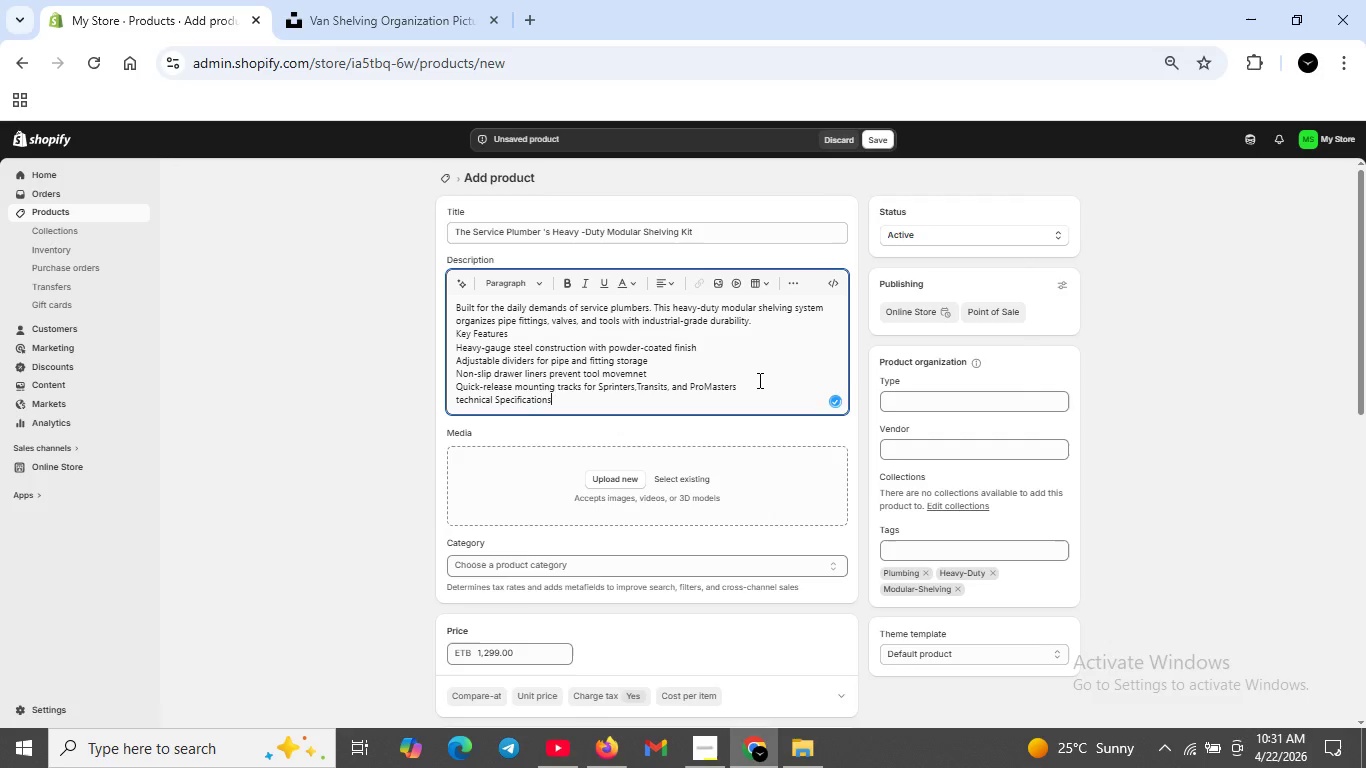 
key(Shift+Enter)
 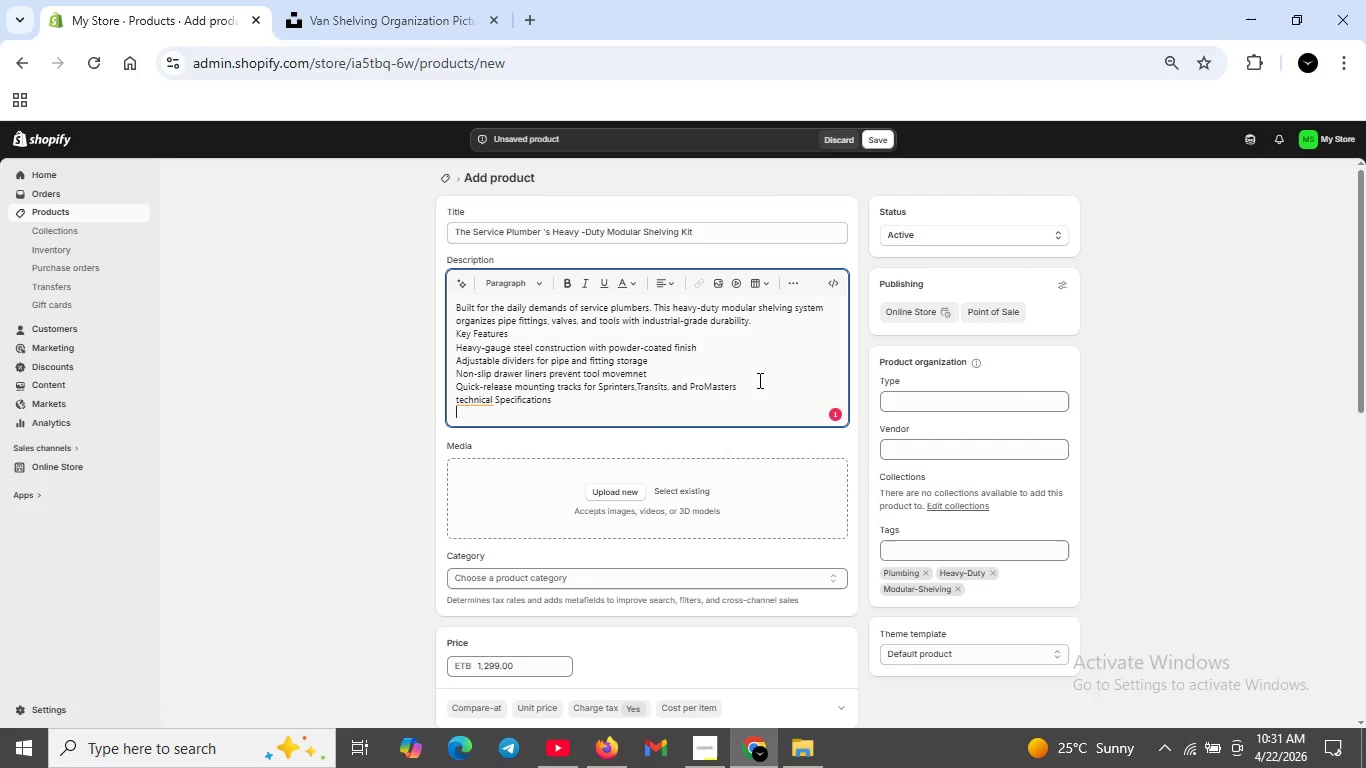 
left_click_drag(start_coordinate=[515, 333], to_coordinate=[454, 333])
 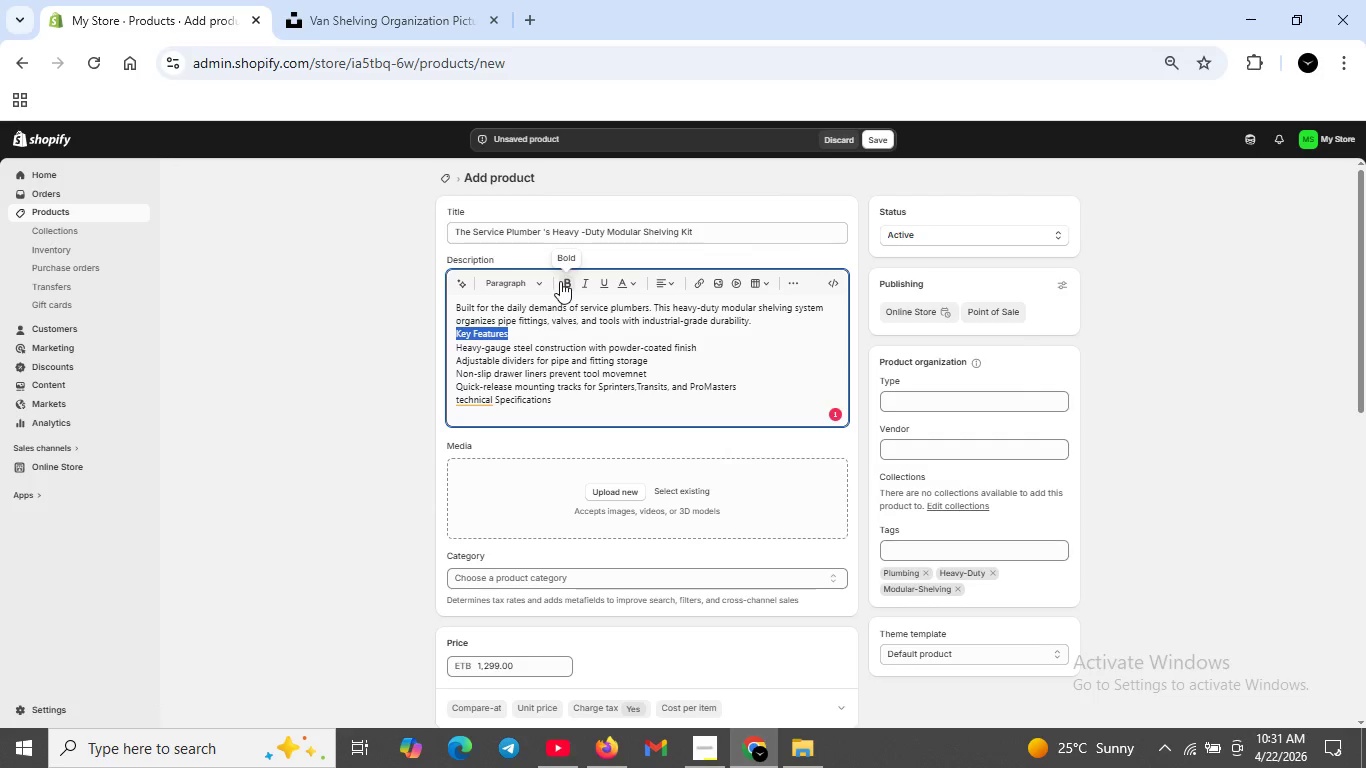 
left_click([560, 281])
 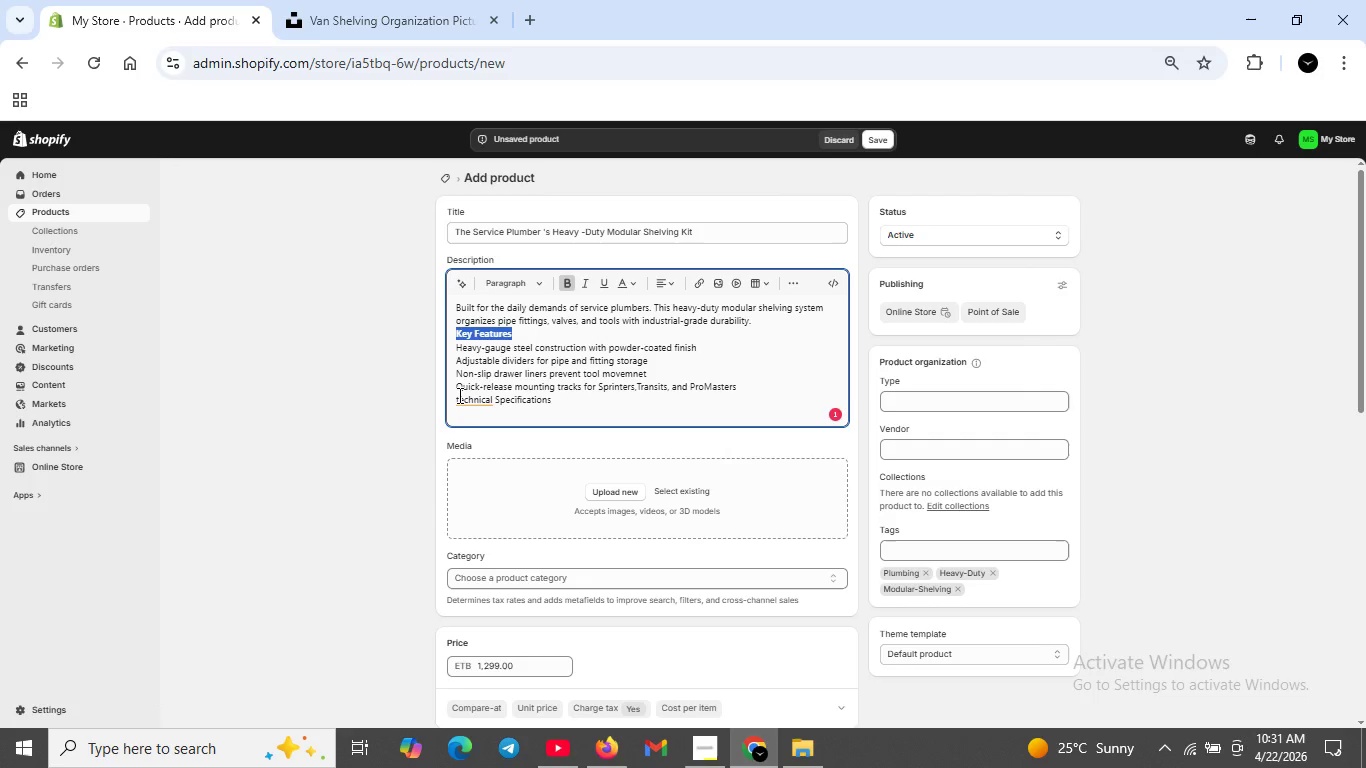 
left_click([458, 395])
 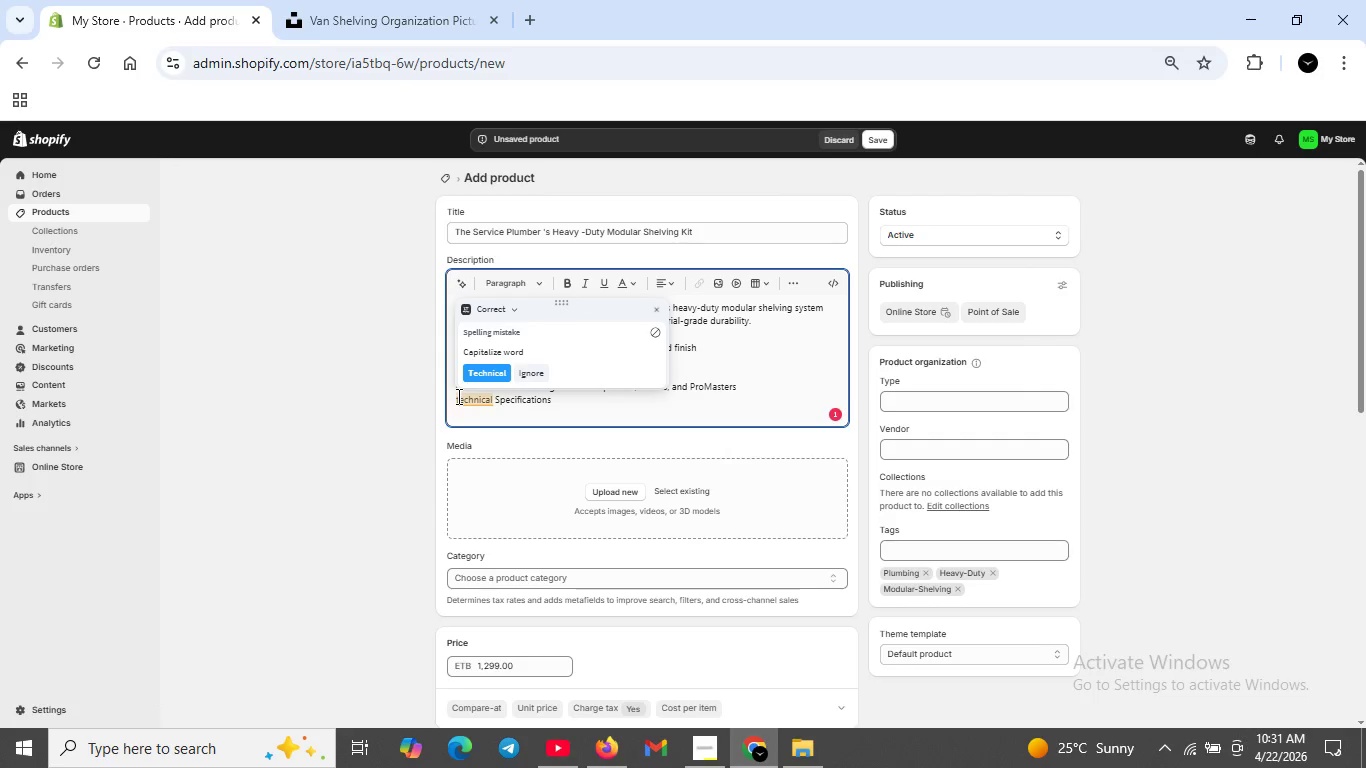 
key(Backspace)
 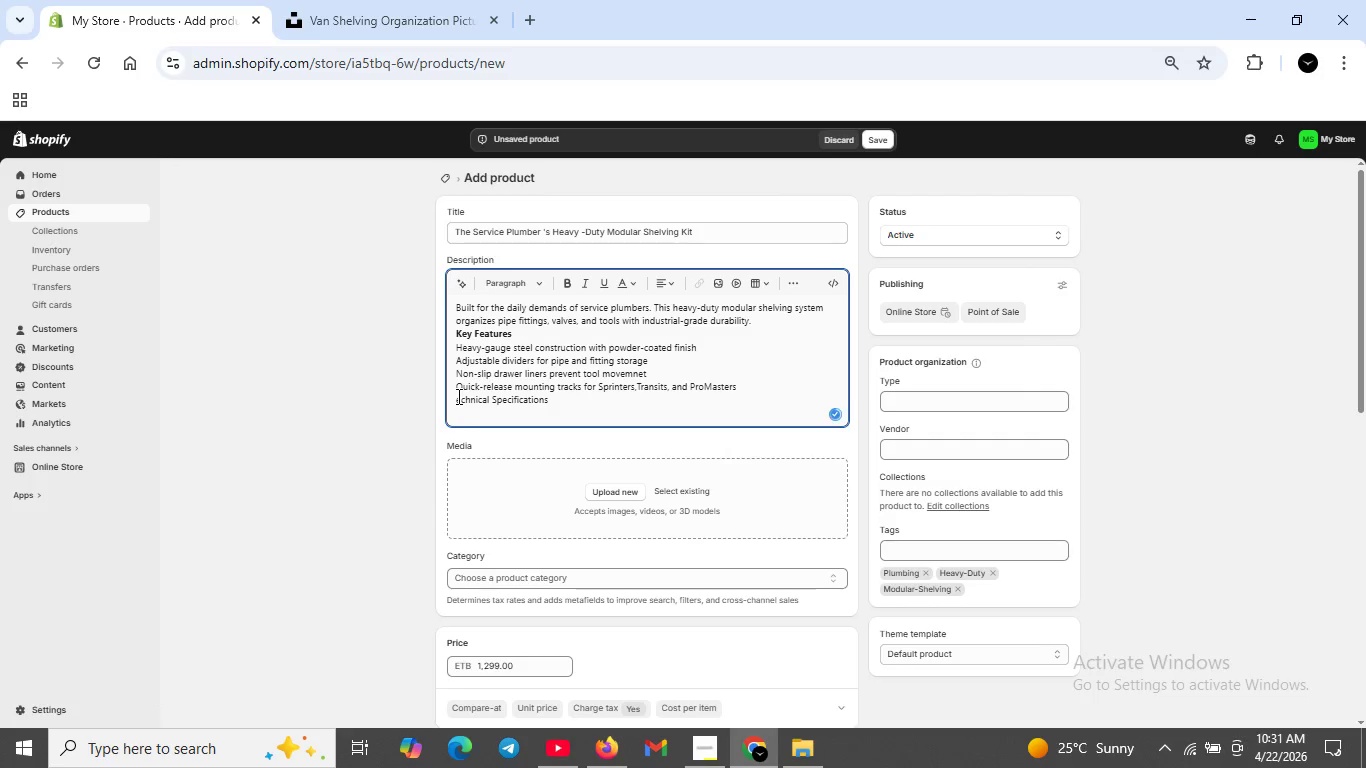 
key(CapsLock)
 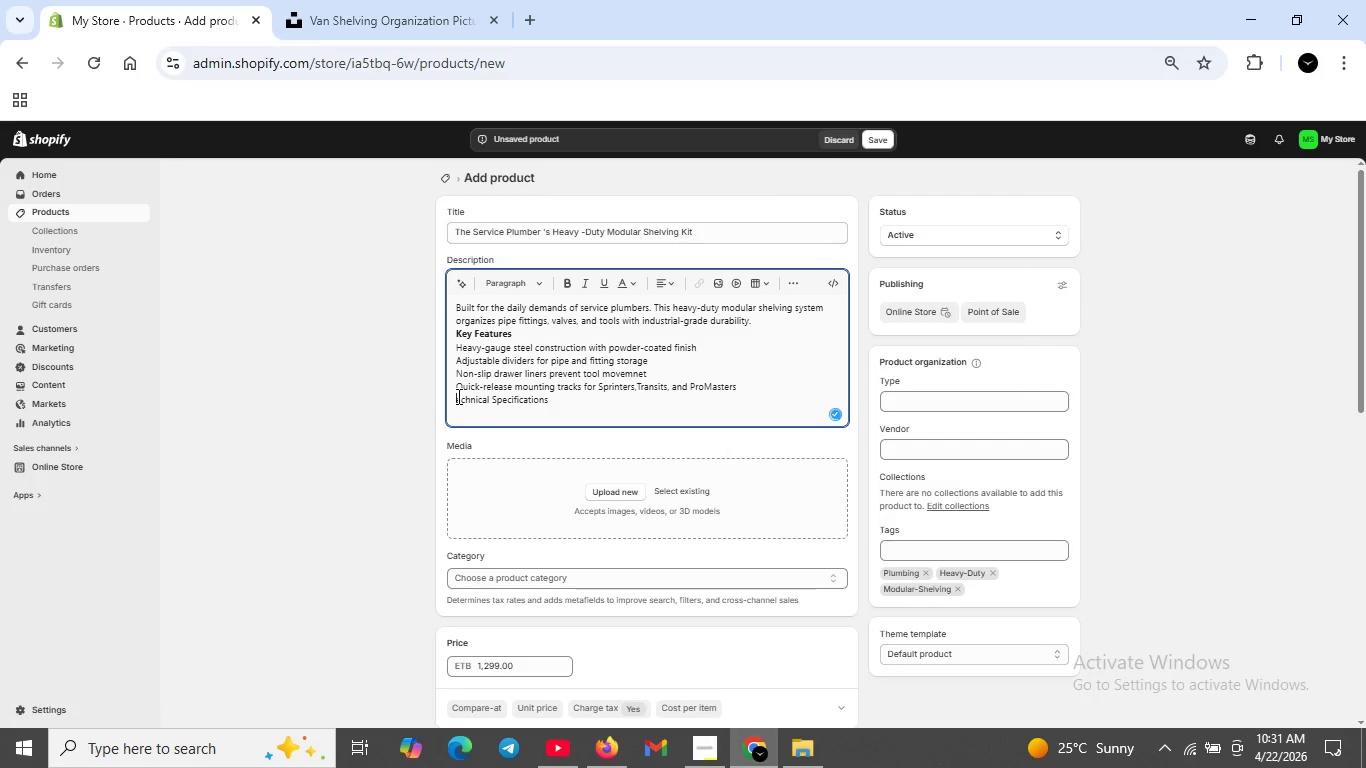 
key(T)
 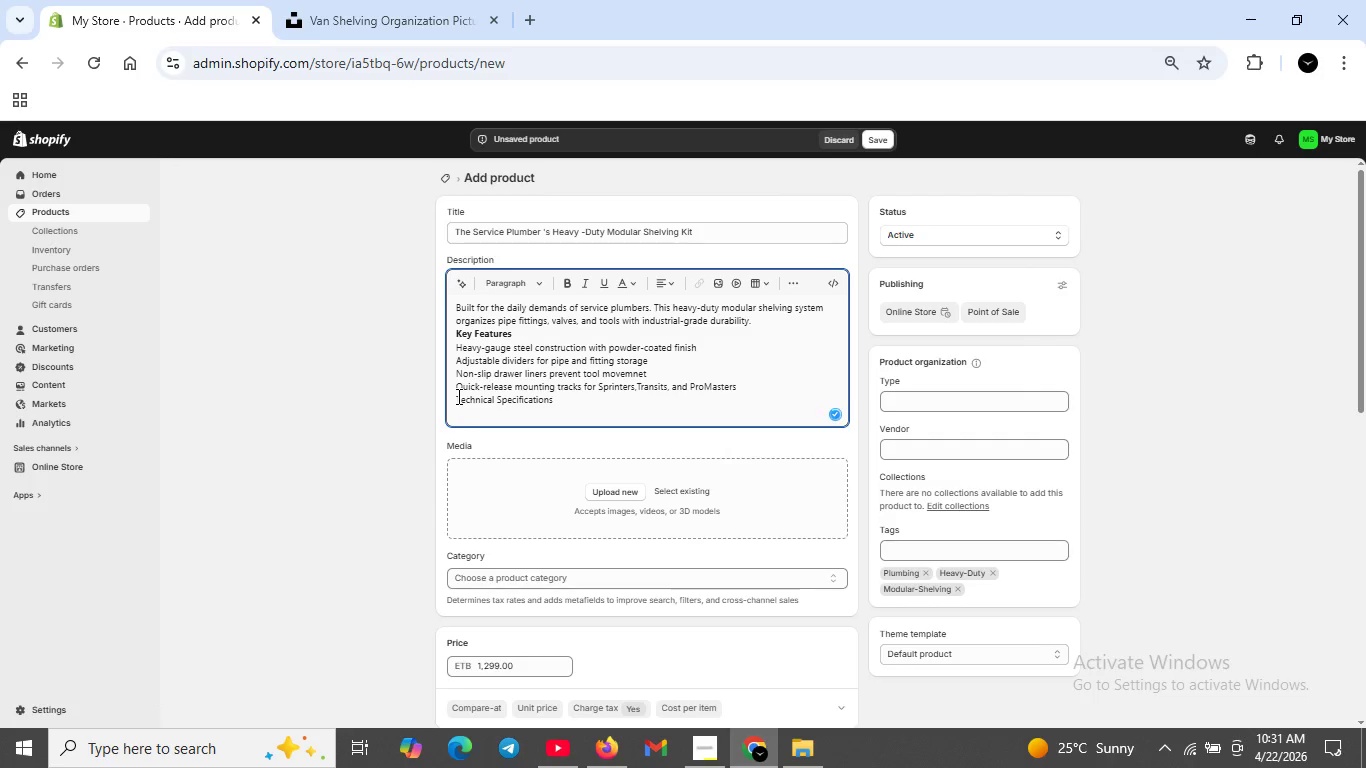 
scroll: coordinate [457, 396], scroll_direction: down, amount: 1.0
 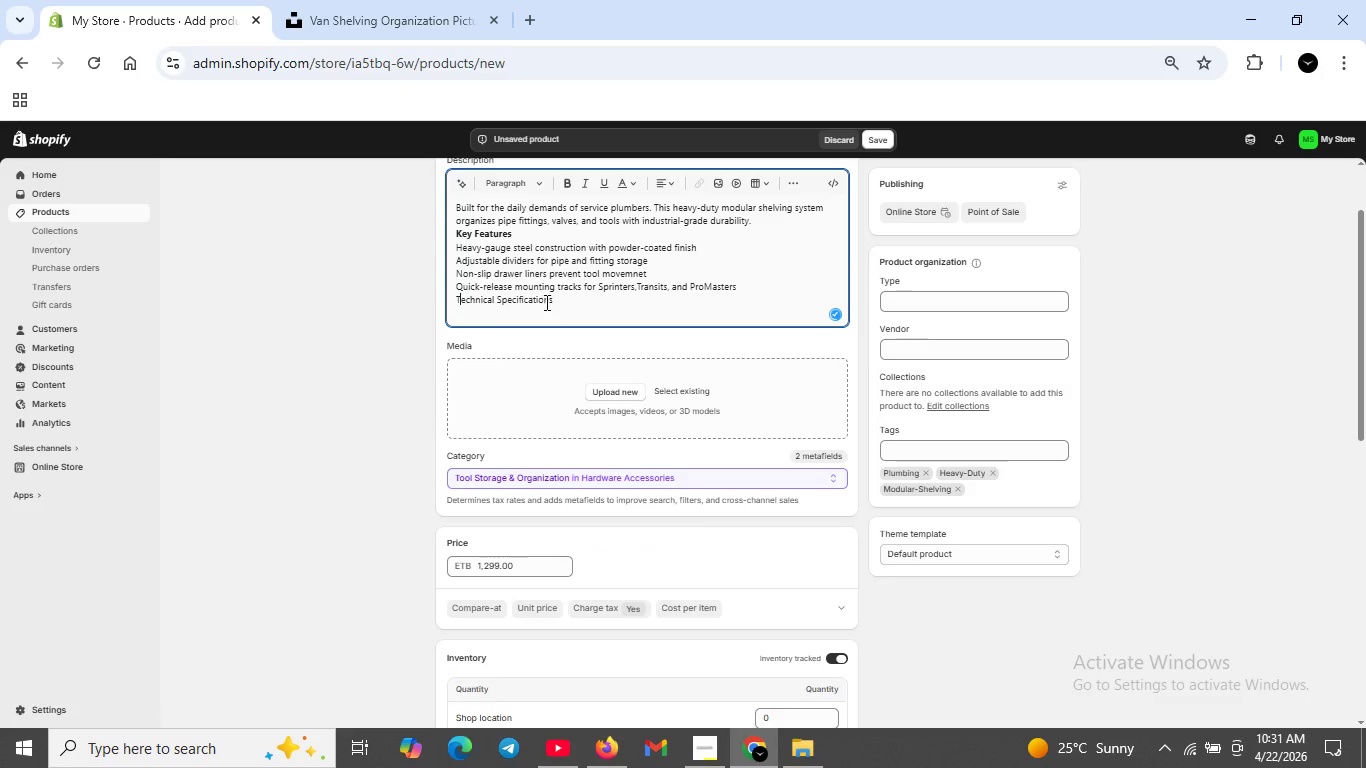 
left_click_drag(start_coordinate=[555, 302], to_coordinate=[457, 300])
 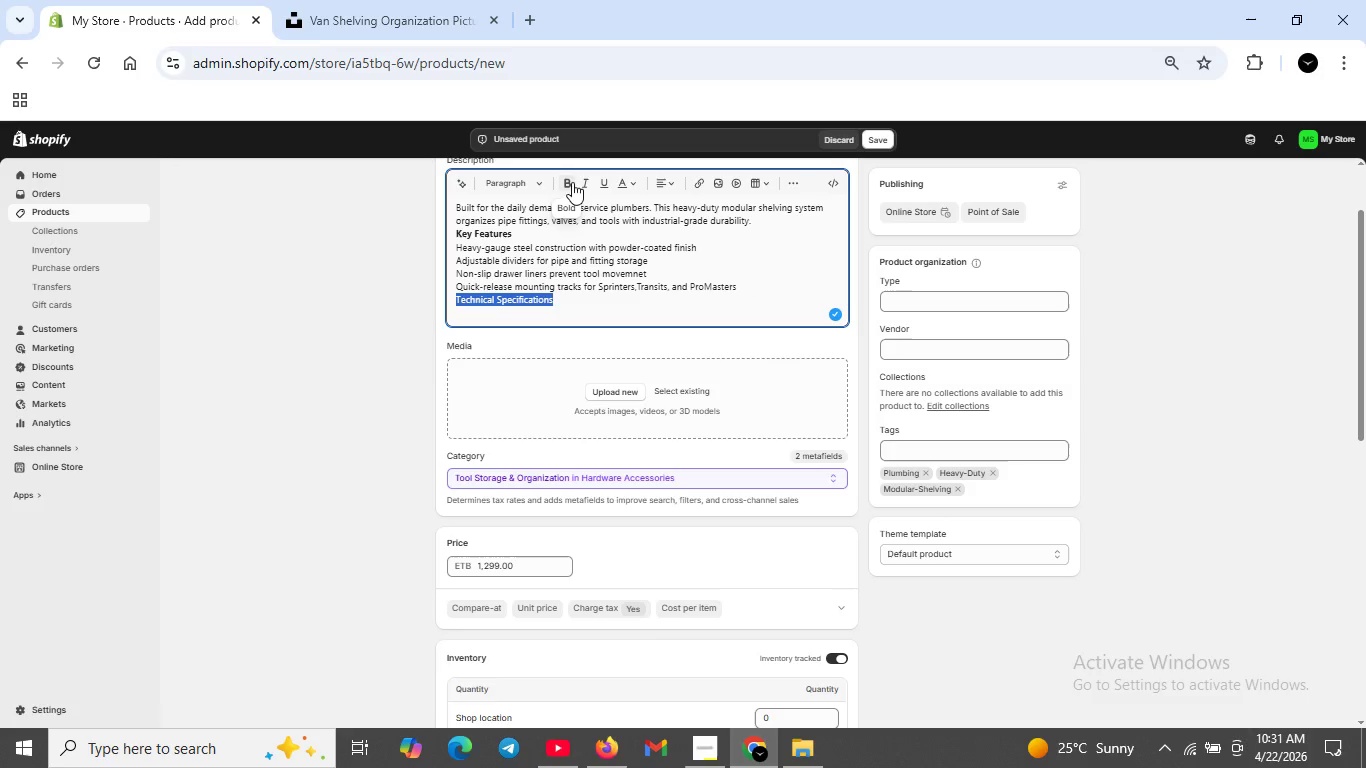 
left_click([571, 182])
 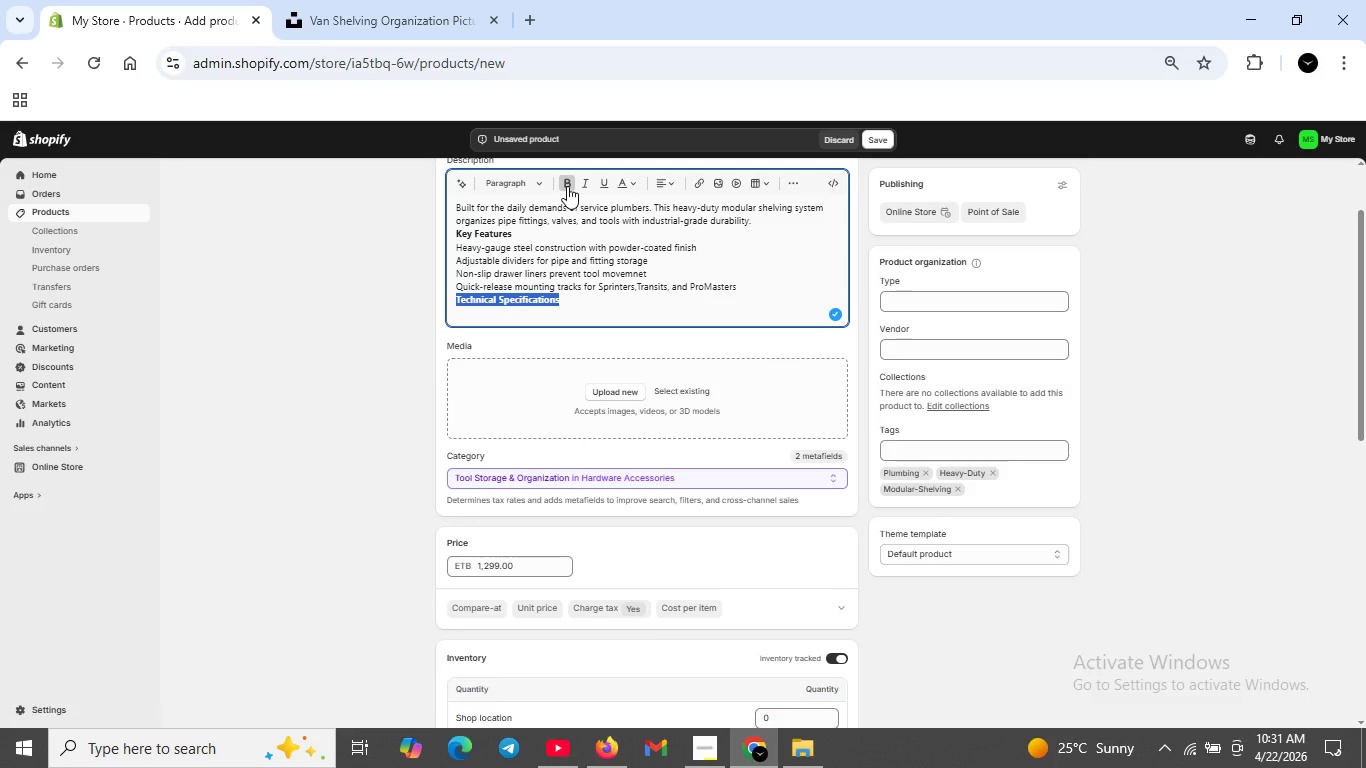 
key(Enter)
 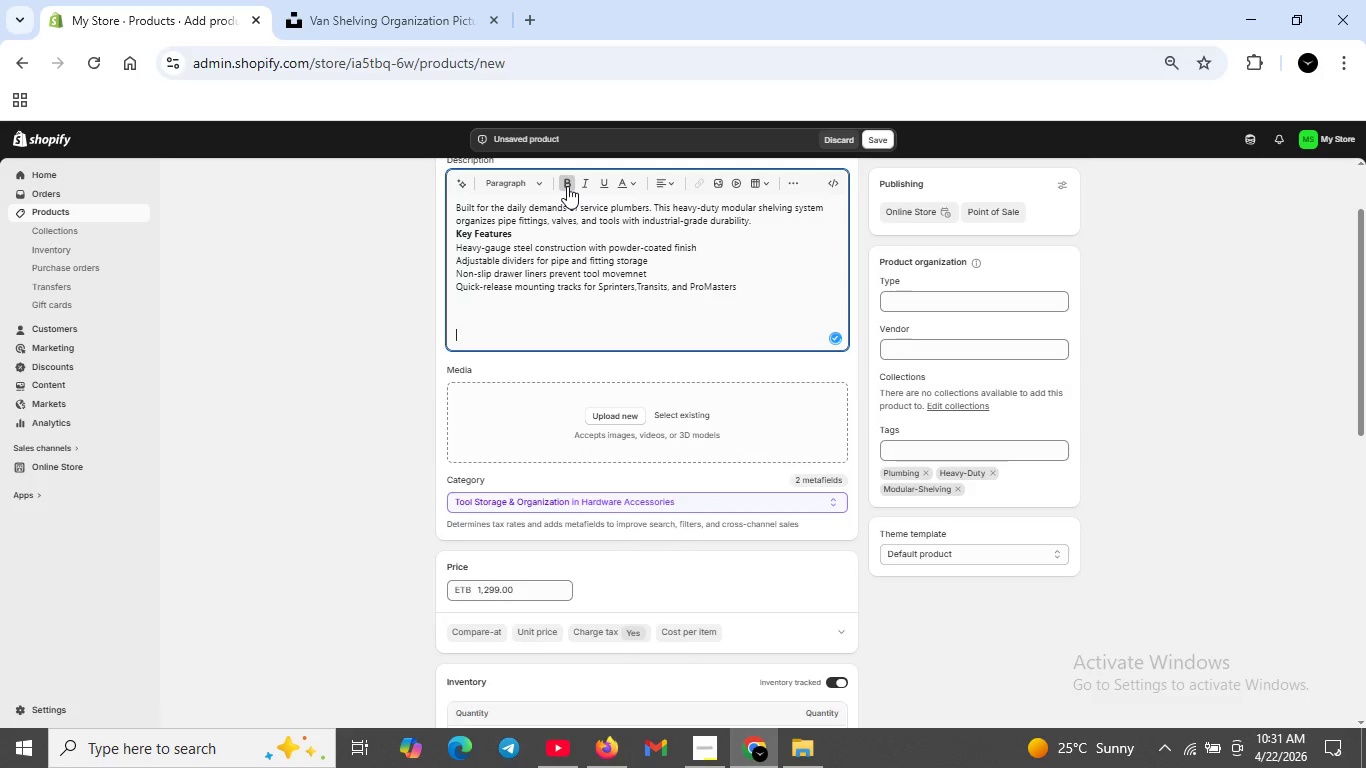 
key(Control+ControlLeft)
 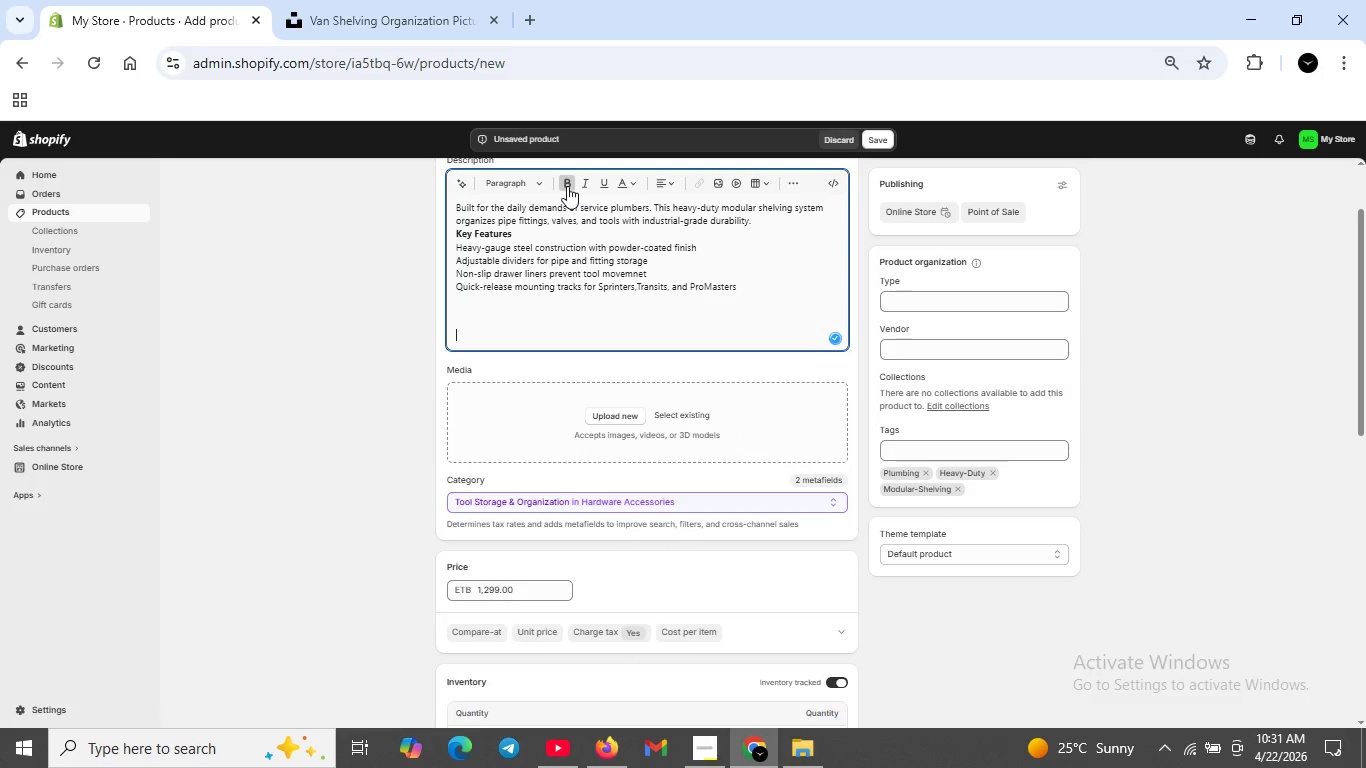 
key(Control+Z)
 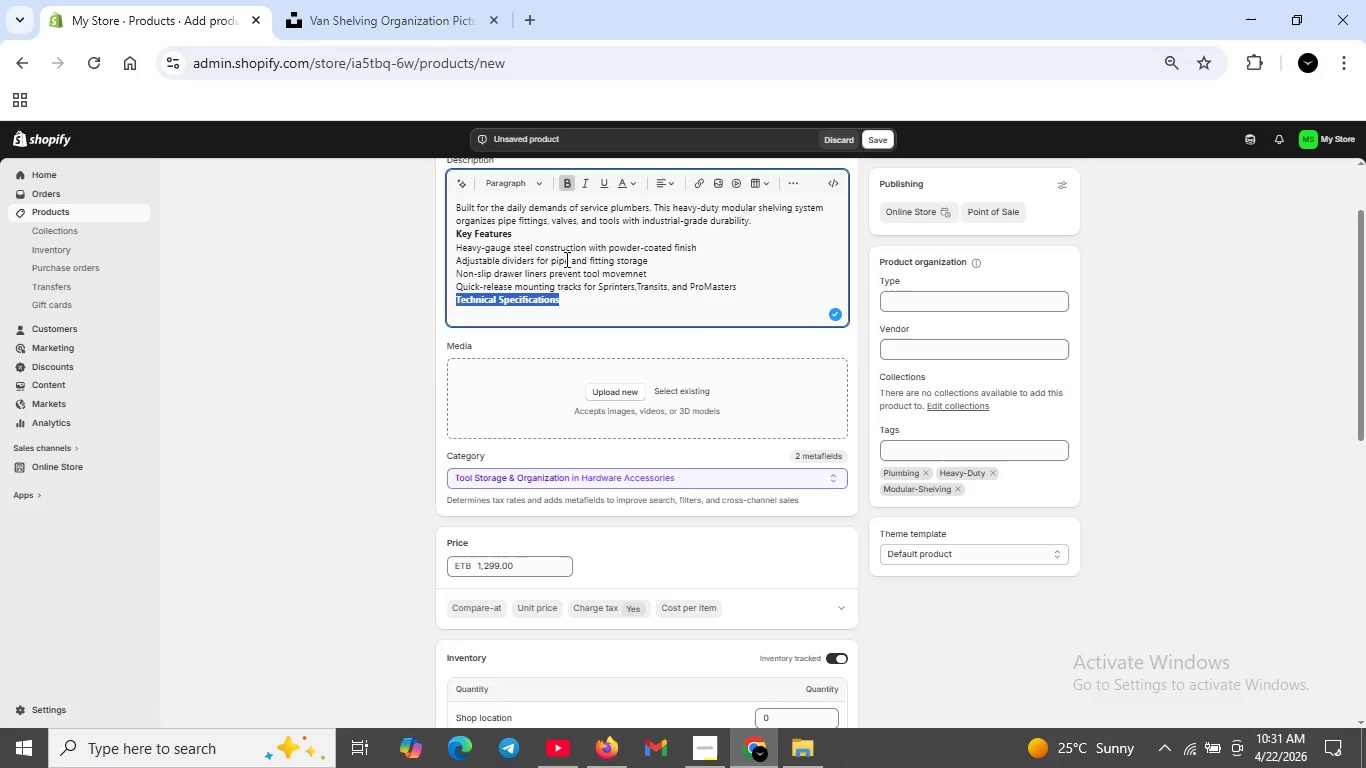 
left_click([564, 297])
 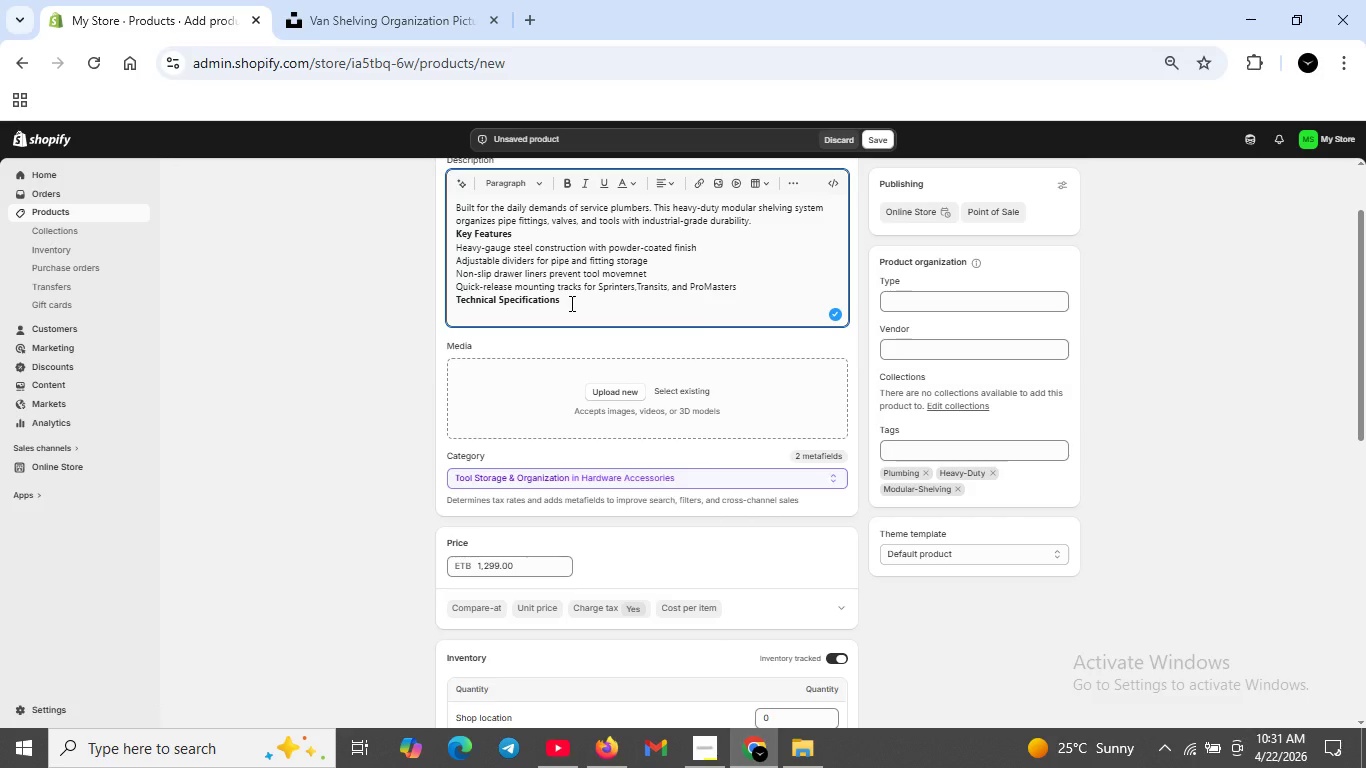 
key(Shift+ShiftRight)
 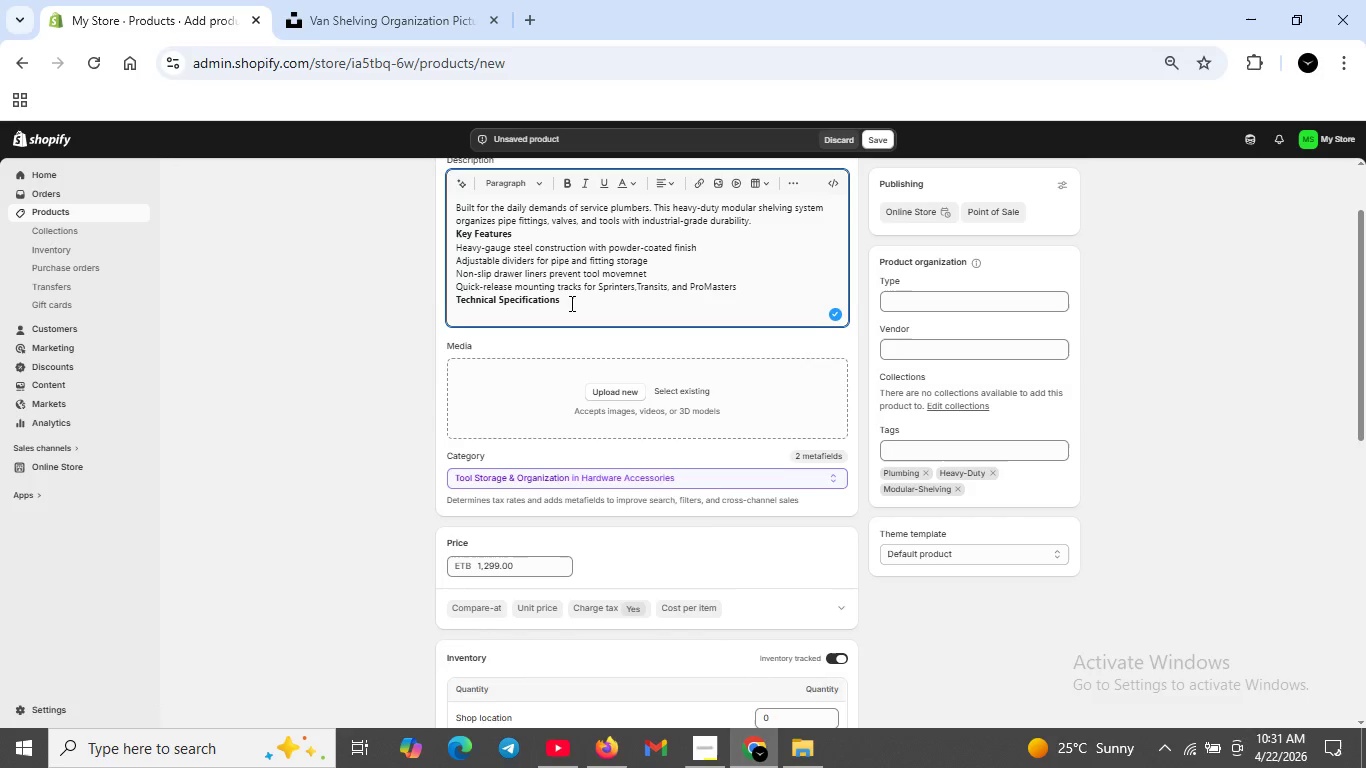 
key(Shift+Enter)
 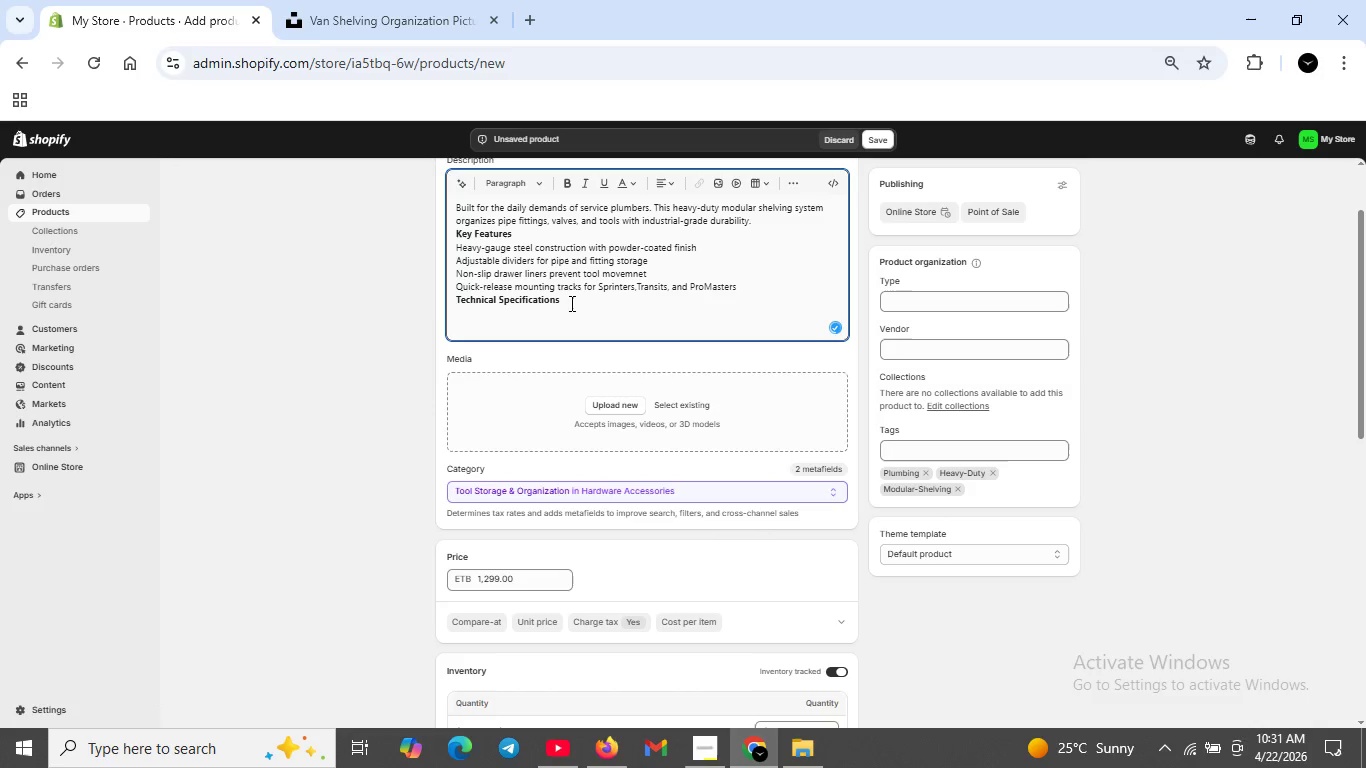 
type( Load Capacity :800 lbs)
key(Backspace)
key(Backspace)
type(=LBS DISTRIBUTED)
 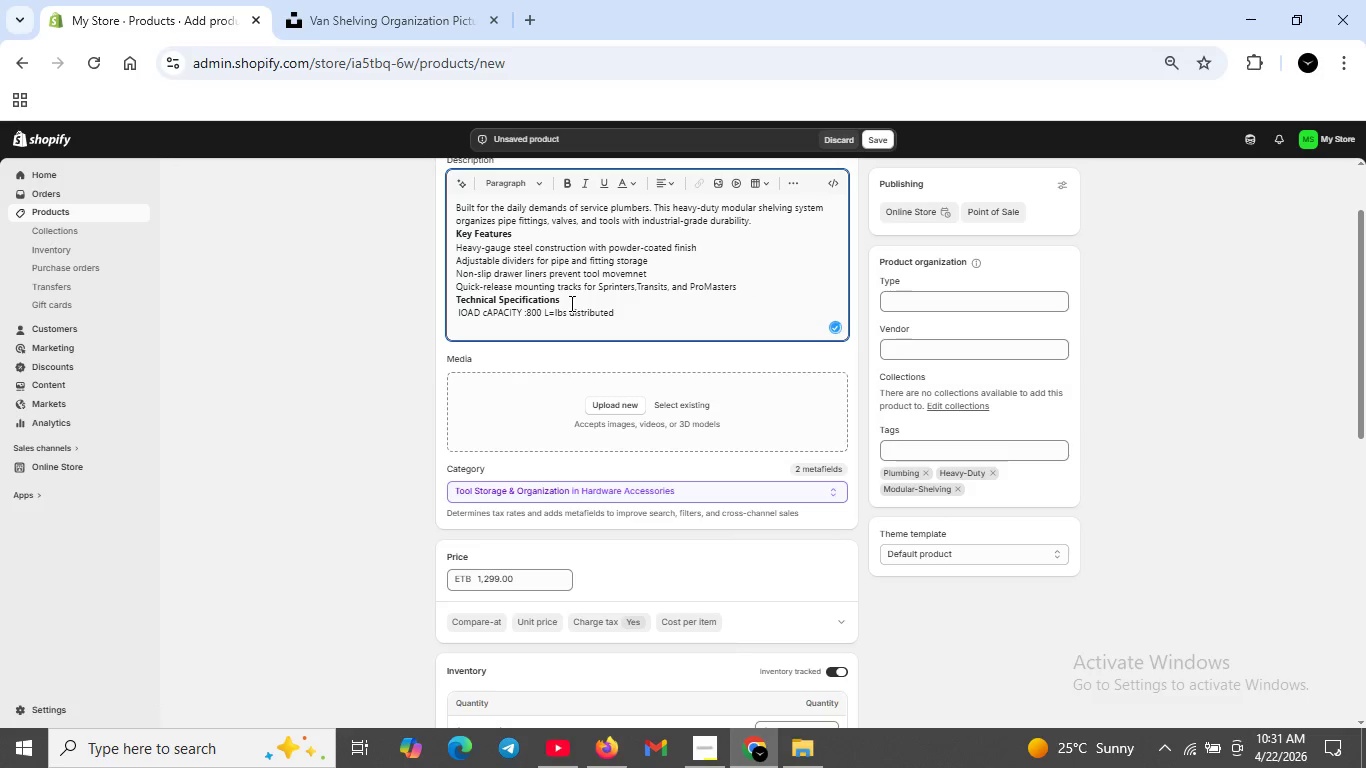 
key(Shift+Enter)
 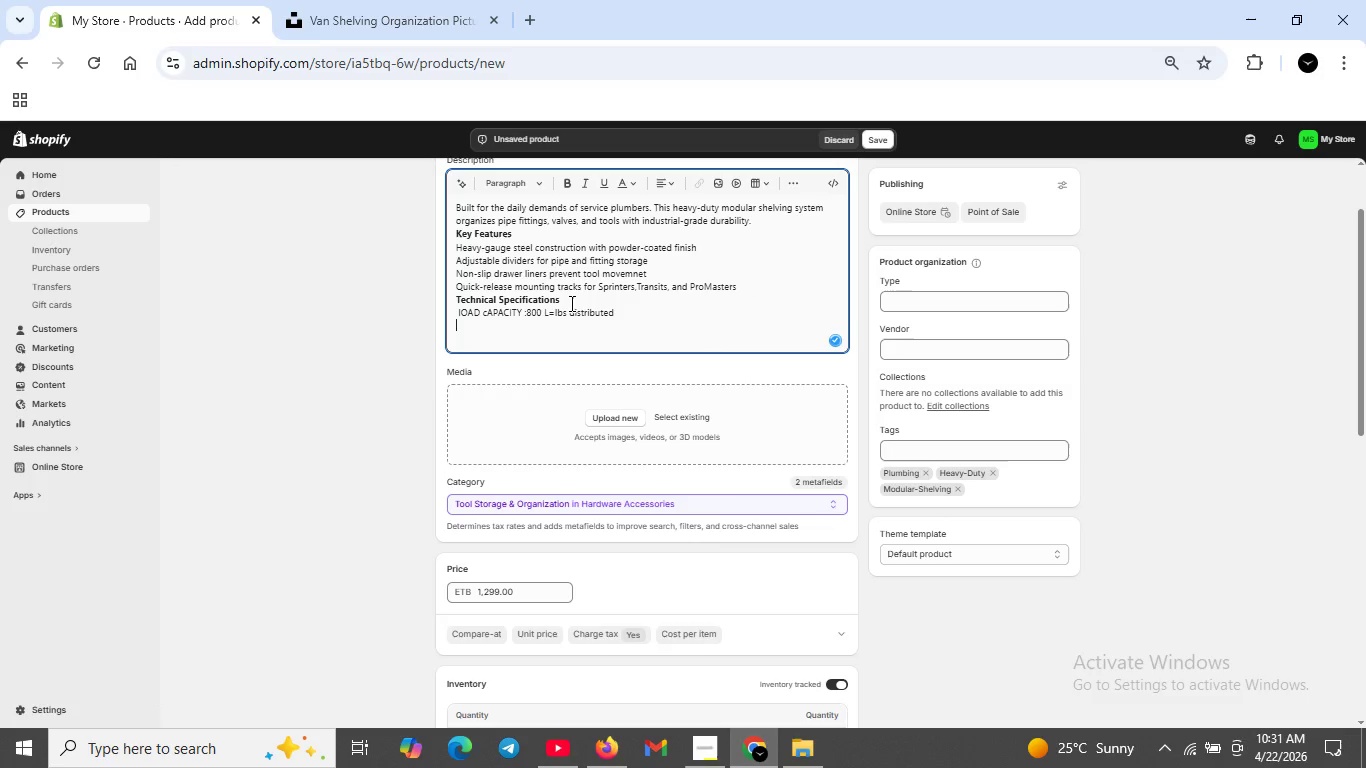 
type(Matreial Grad)
 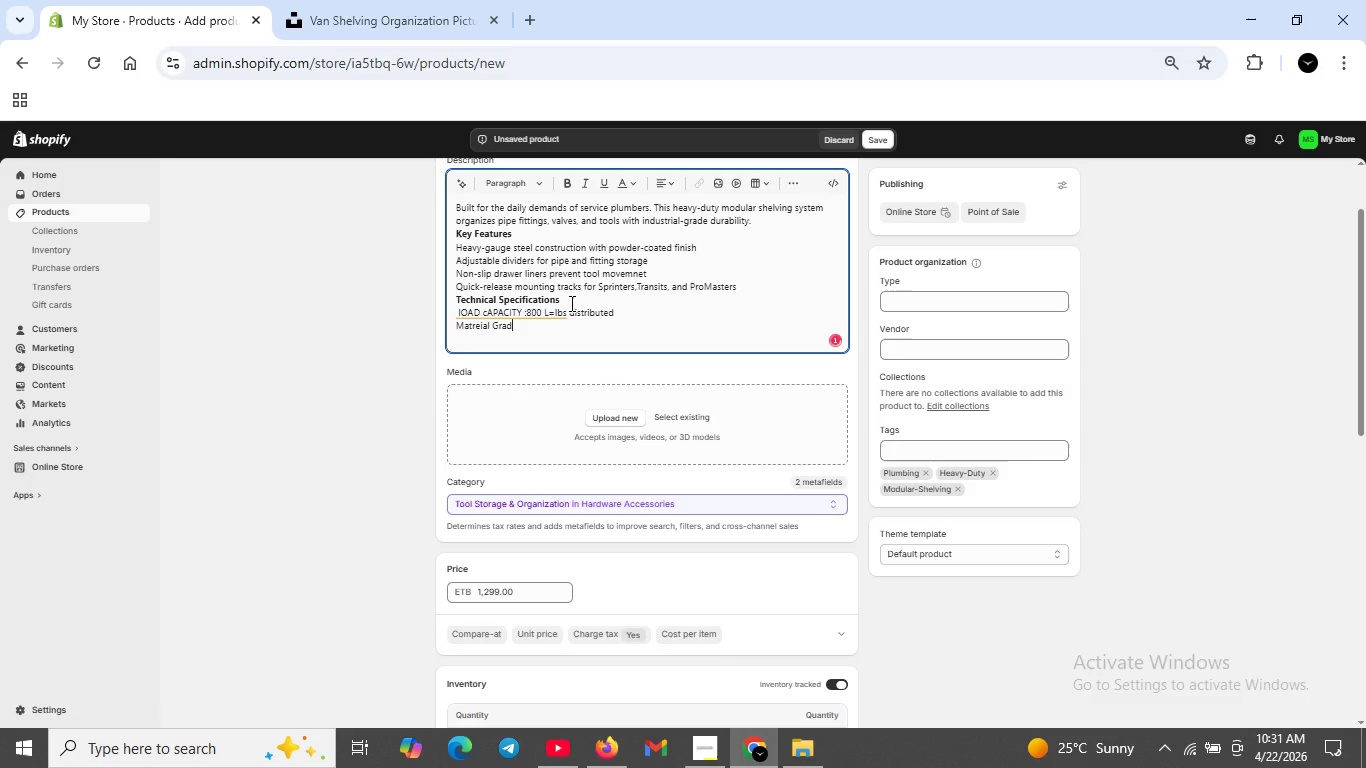 
wait(9.78)
 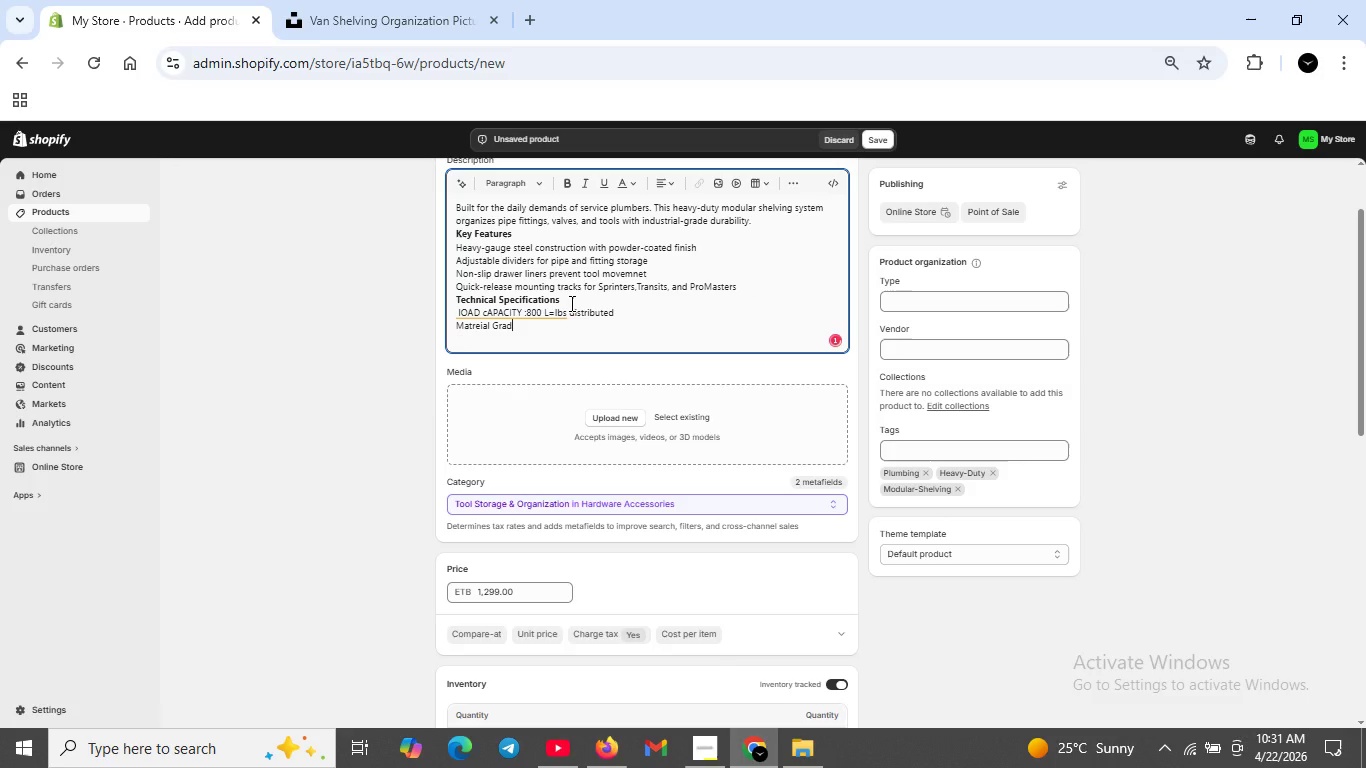 
key(E)
 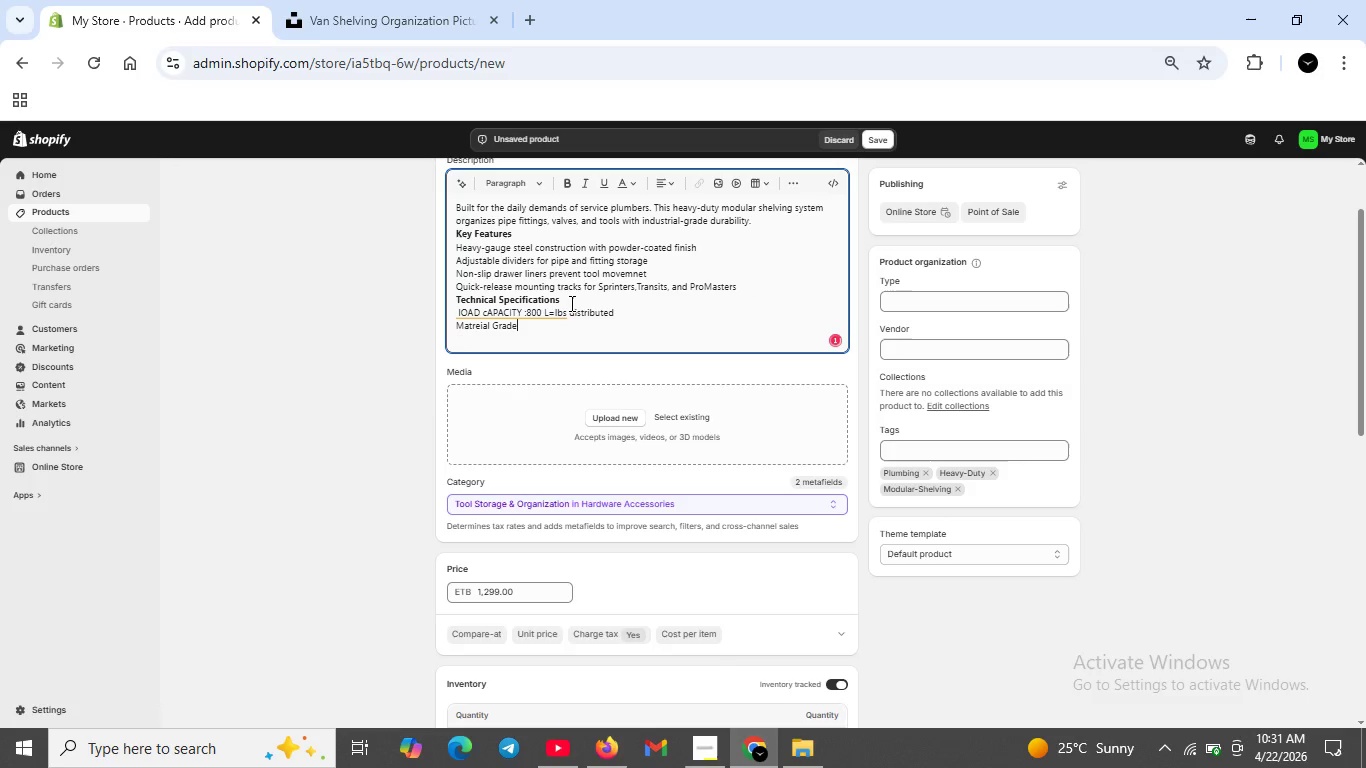 
hold_key(key=ShiftRight, duration=0.33)
 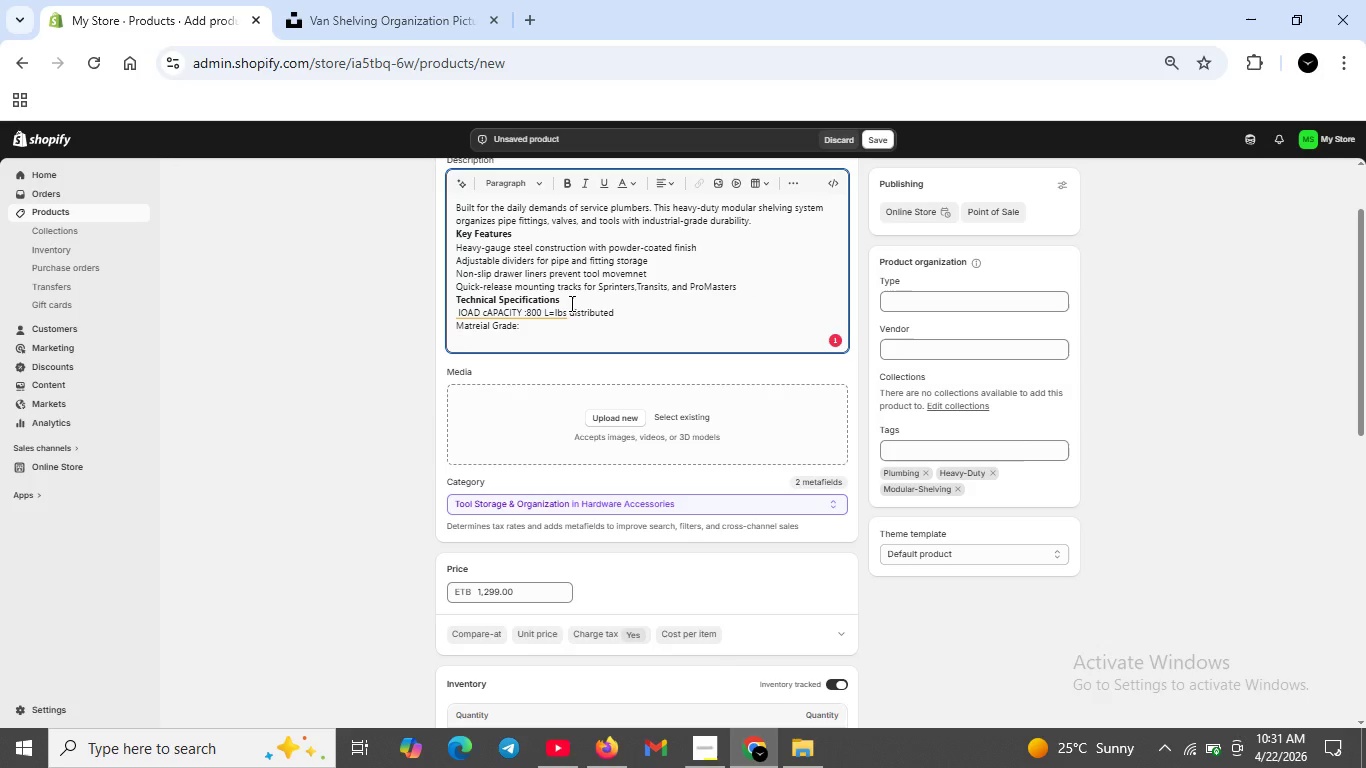 
type(Commercial stte)
key(Backspace)
key(Backspace)
 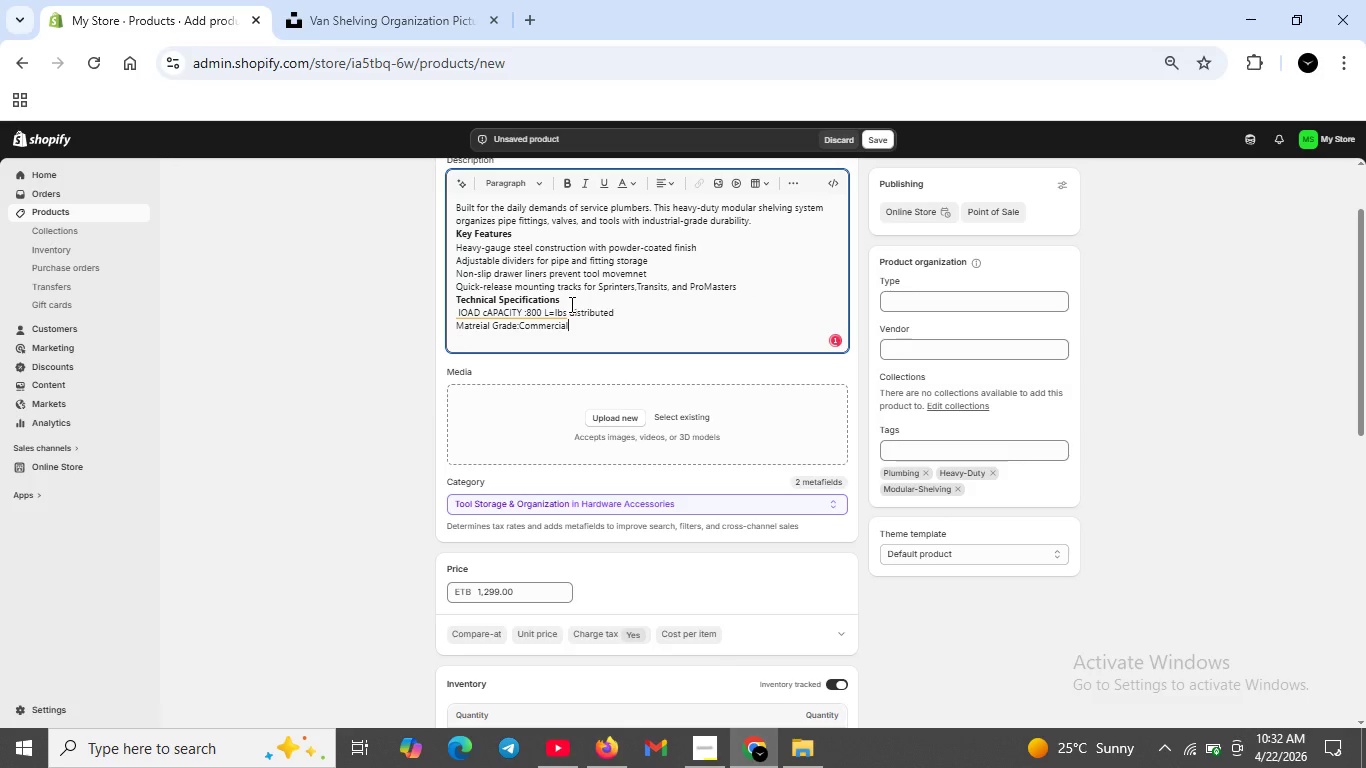 
left_click([521, 330])
 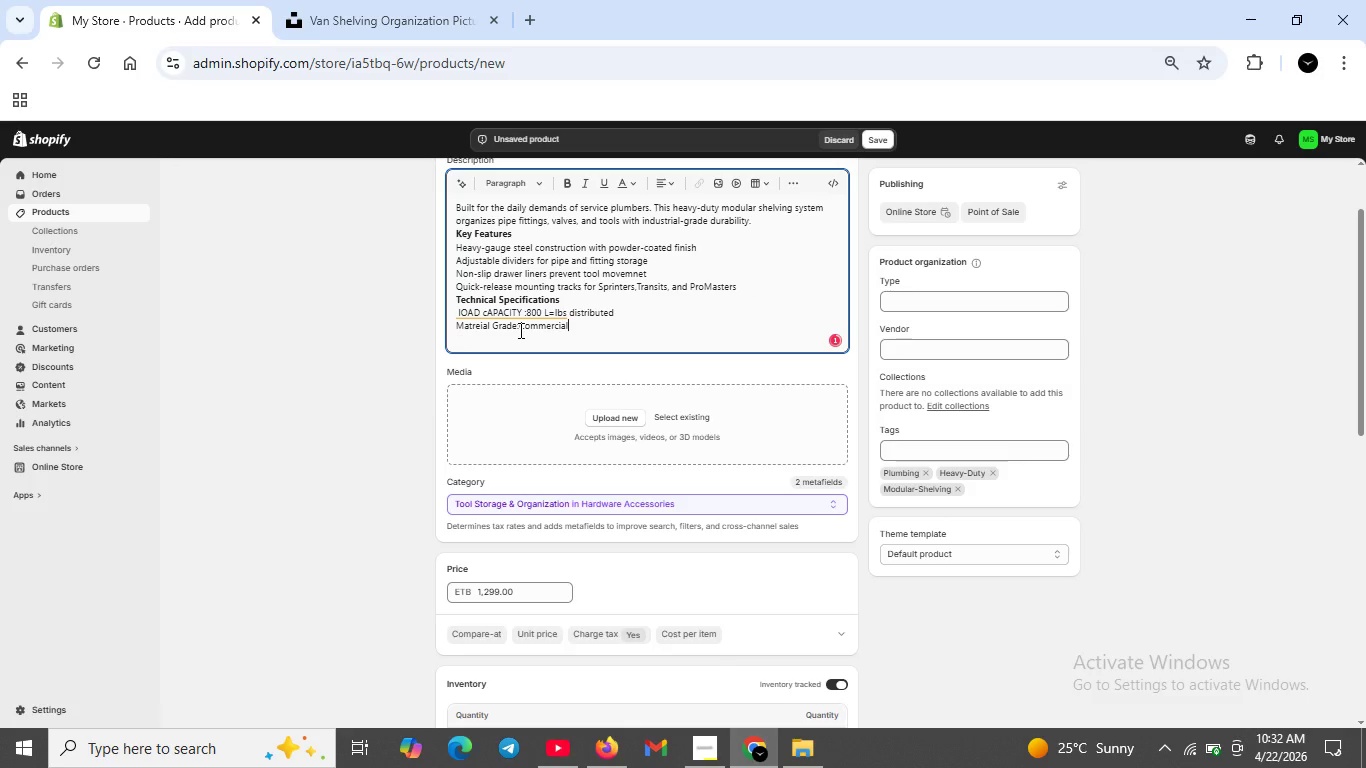 
left_click([517, 330])
 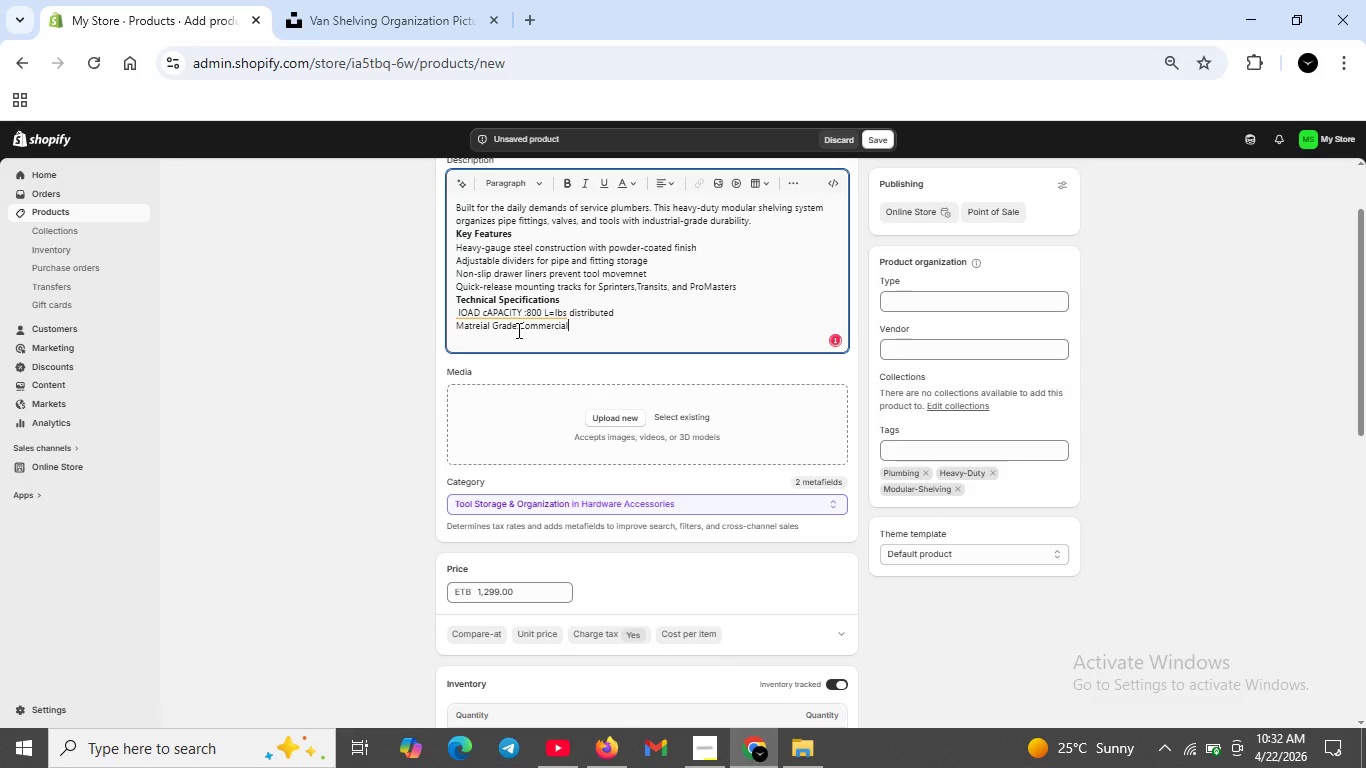 
key(Space)
 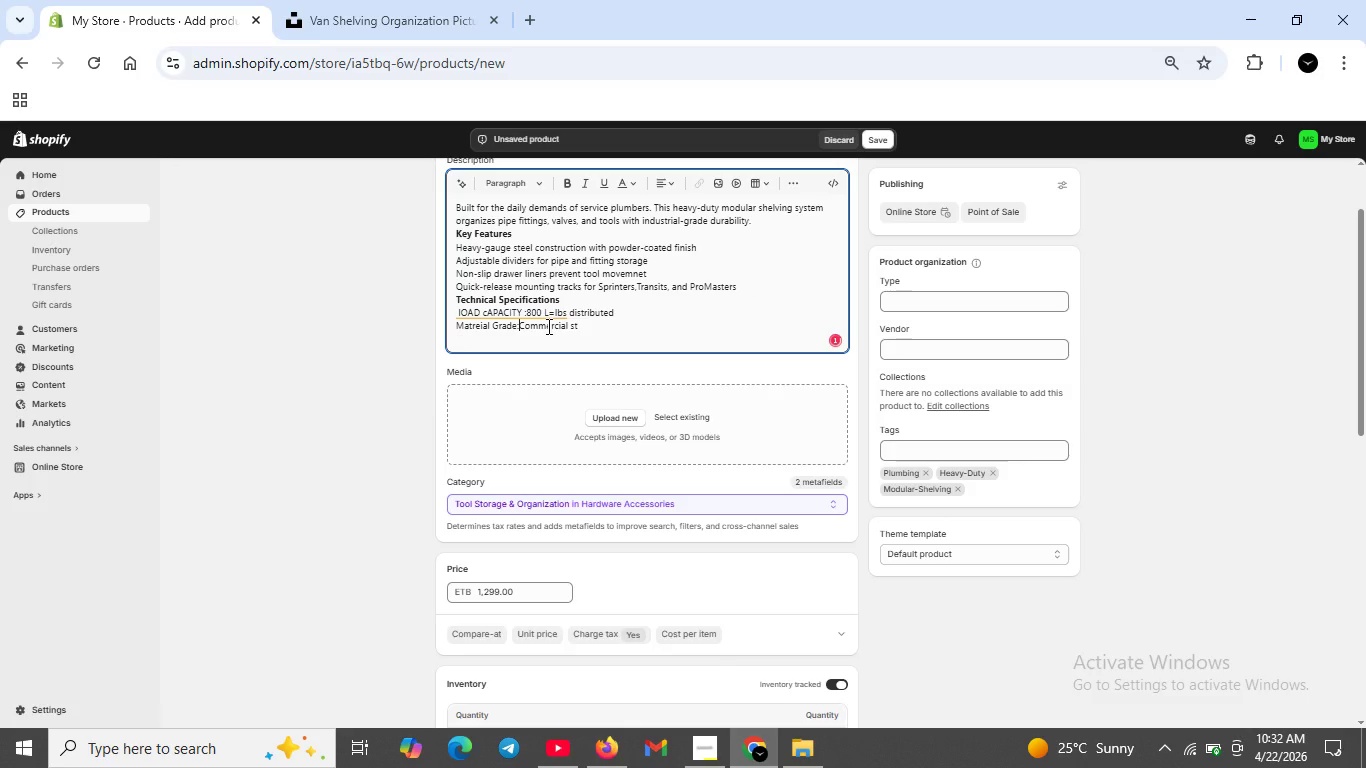 
left_click([585, 326])
 